 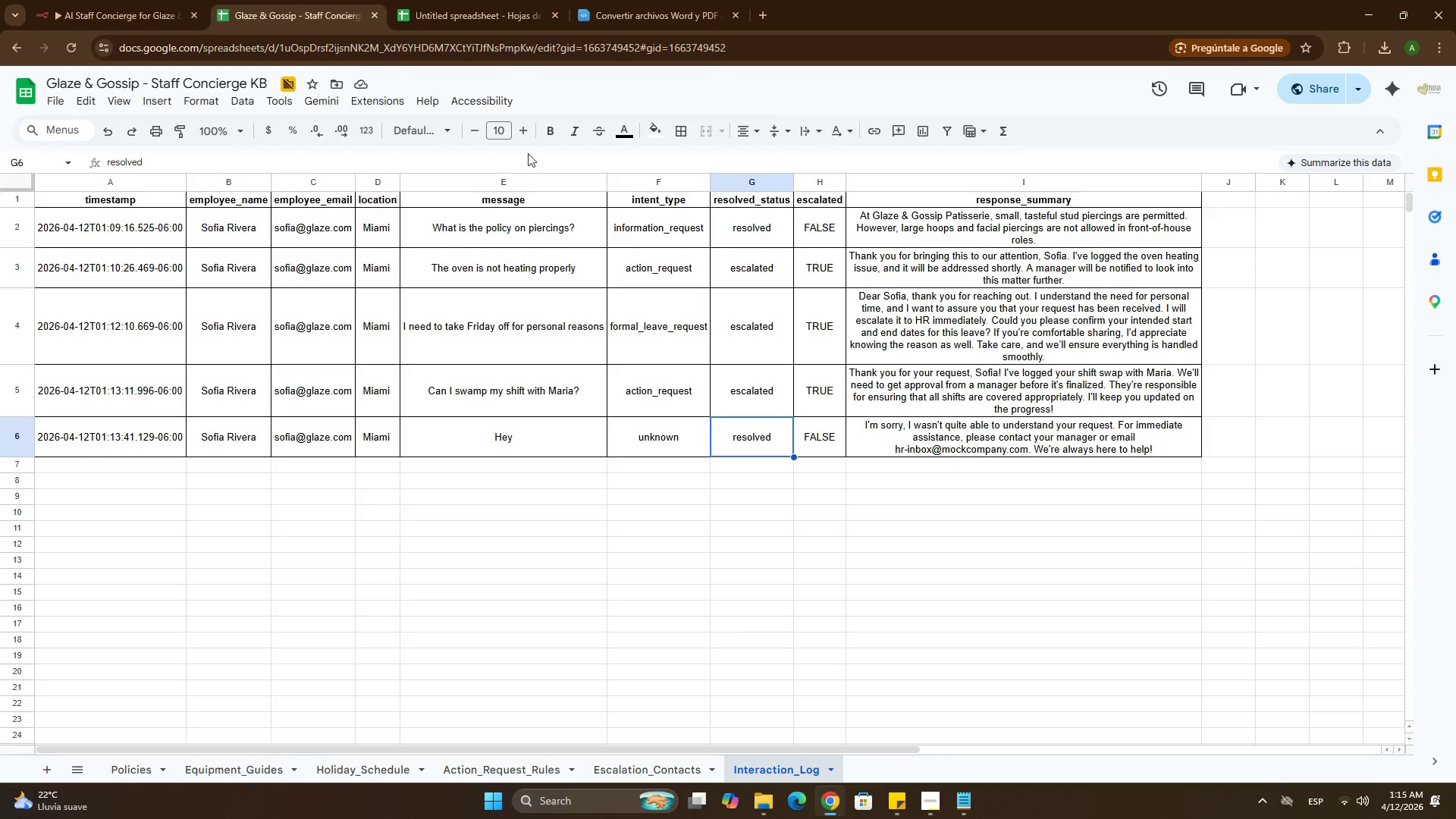 
left_click([174, 0])
 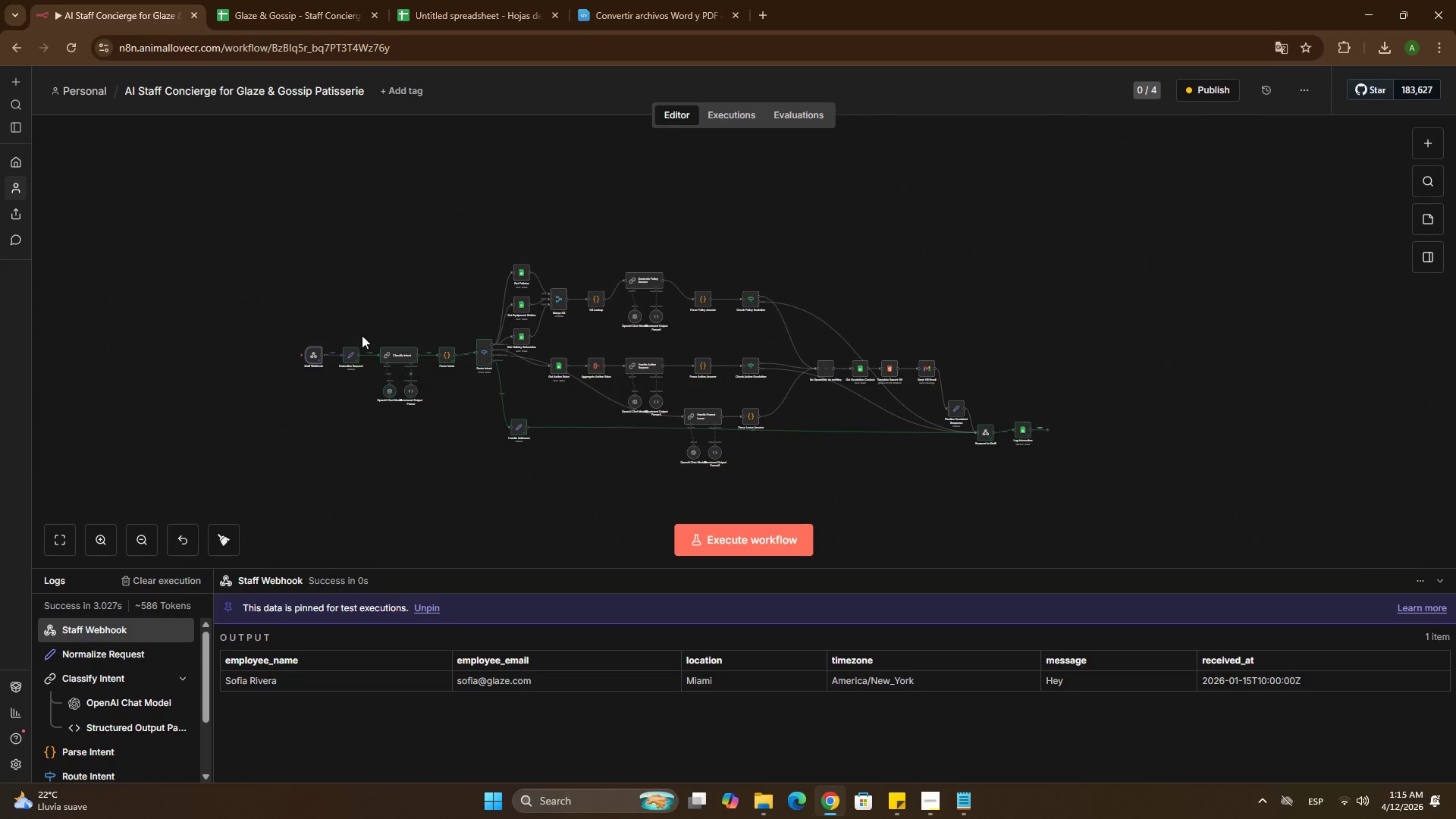 
hold_key(key=ControlLeft, duration=1.5)
scroll: coordinate [366, 327], scroll_direction: up, amount: 2.0
 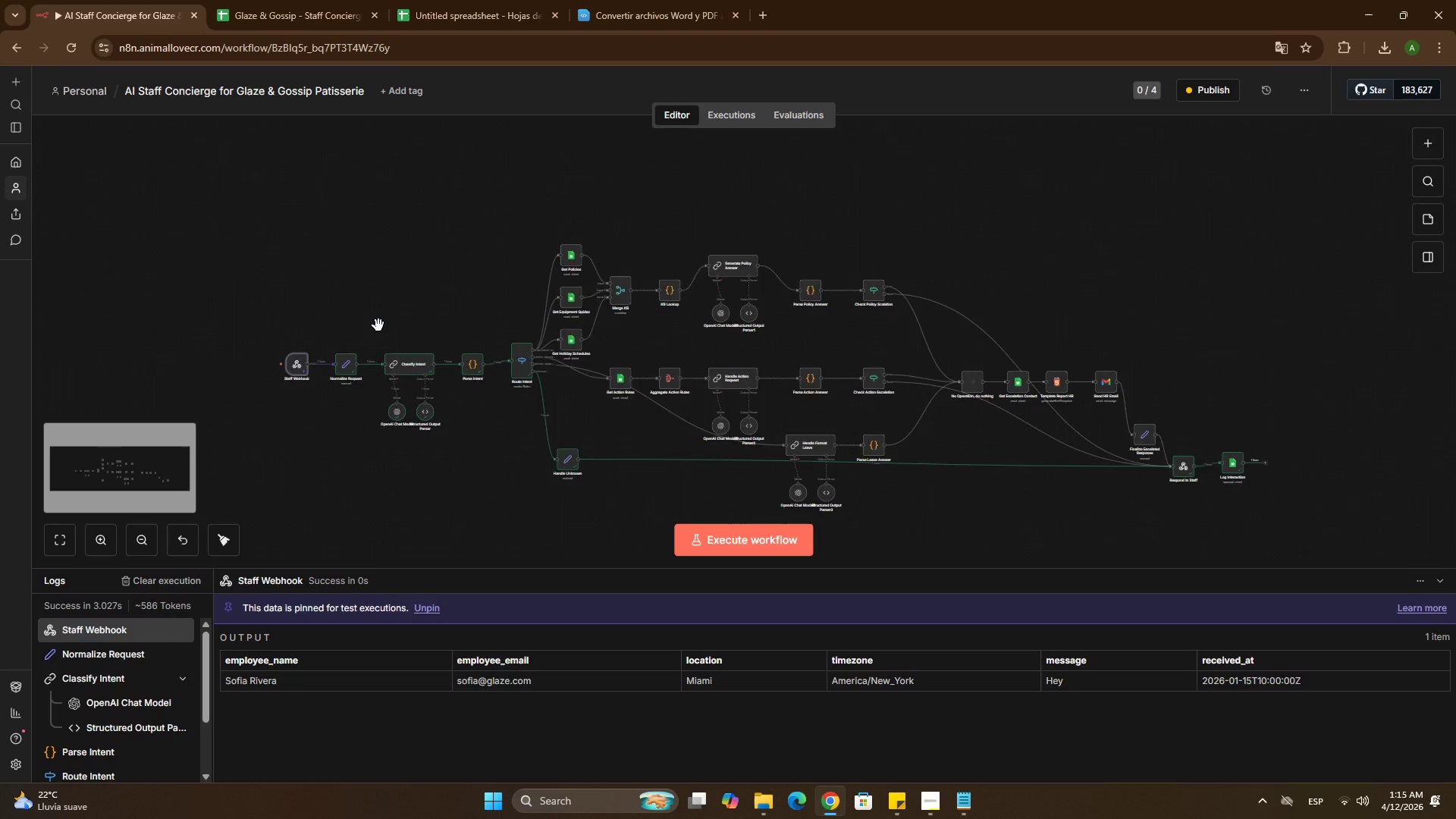 
hold_key(key=ControlLeft, duration=1.52)
left_click_drag(start_coordinate=[480, 325], to_coordinate=[438, 202])
 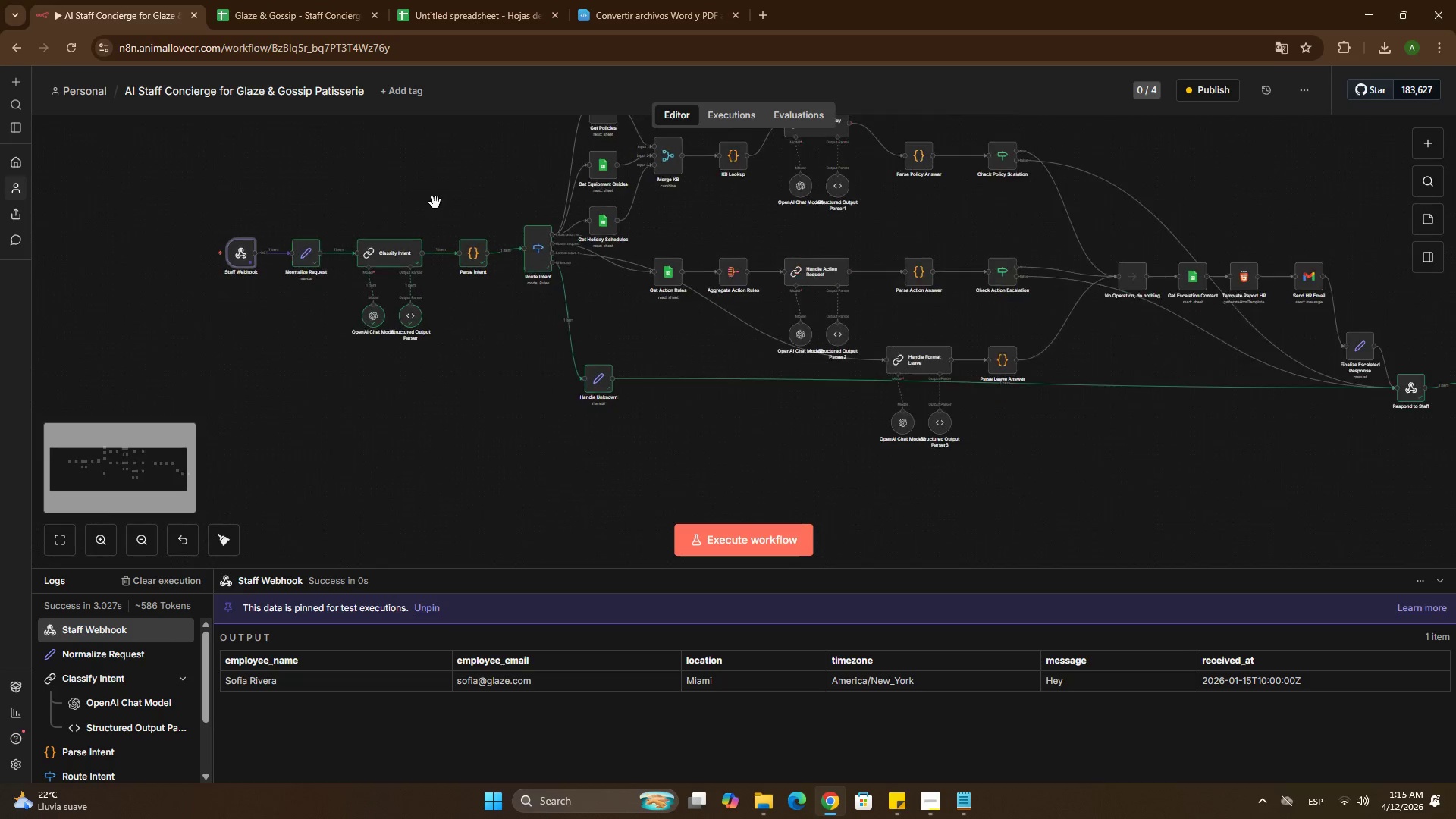 
scroll: coordinate [378, 325], scroll_direction: up, amount: 3.0
 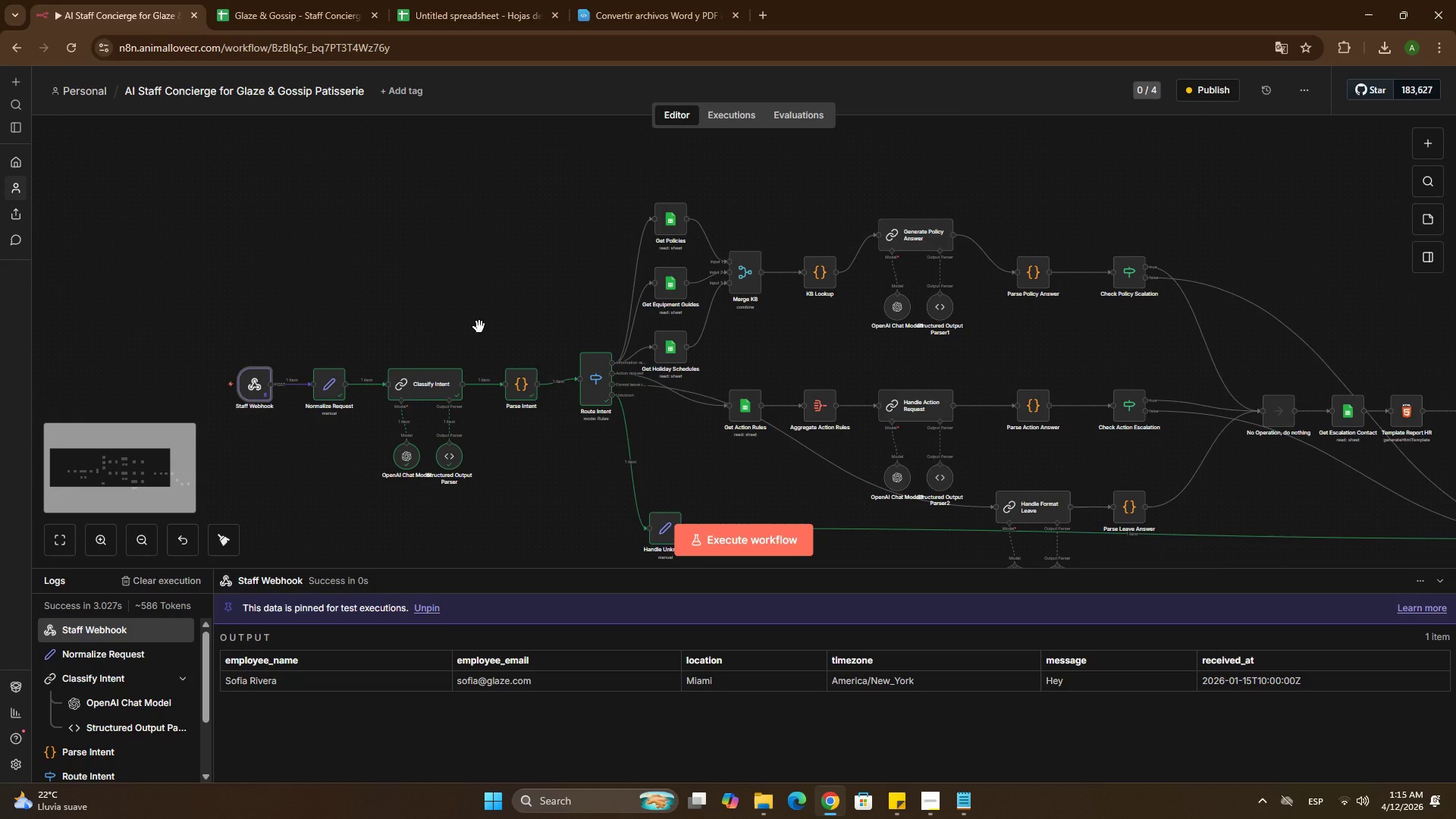 
key(Control+ControlLeft)
 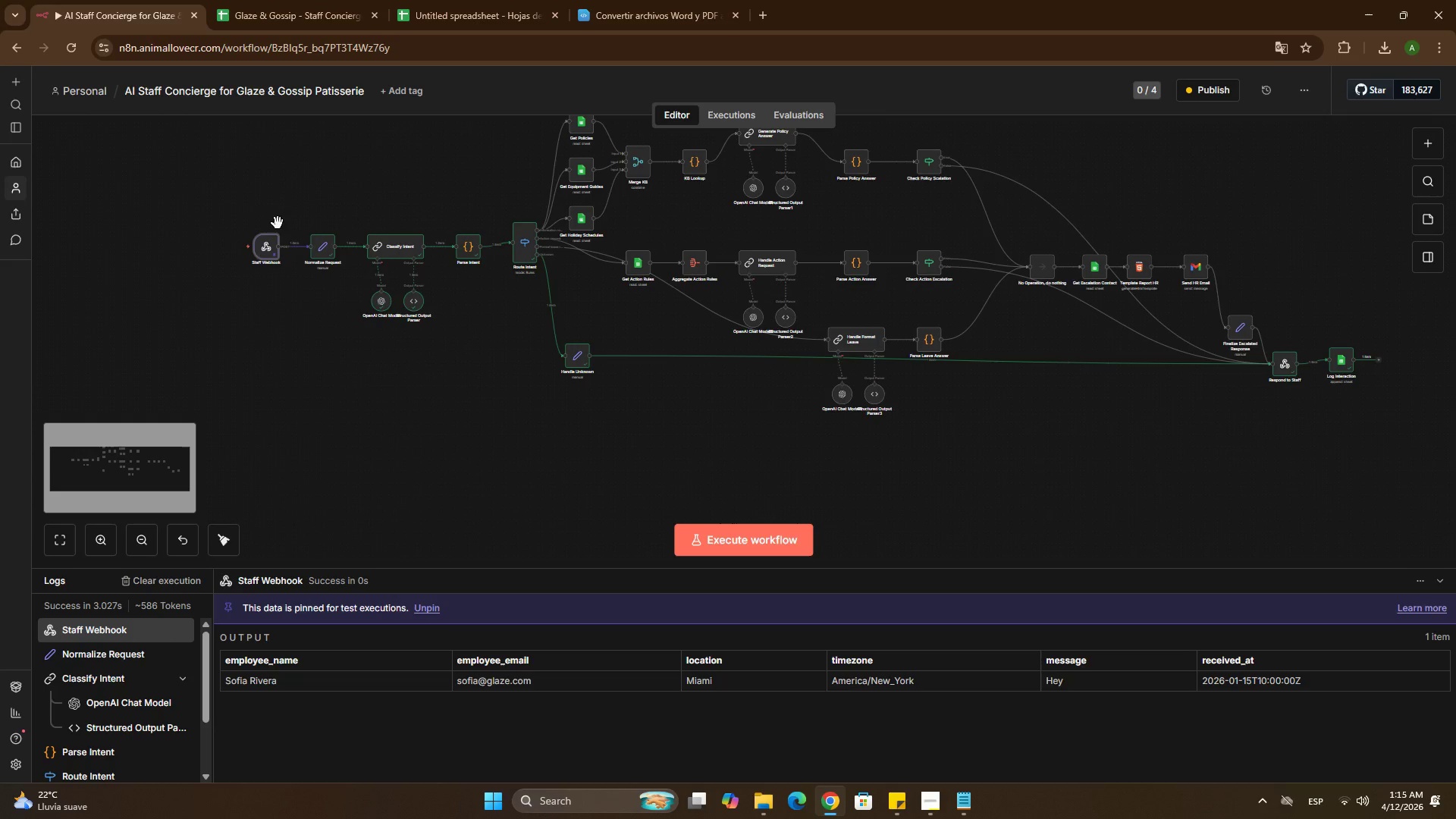 
key(Control+ControlLeft)
 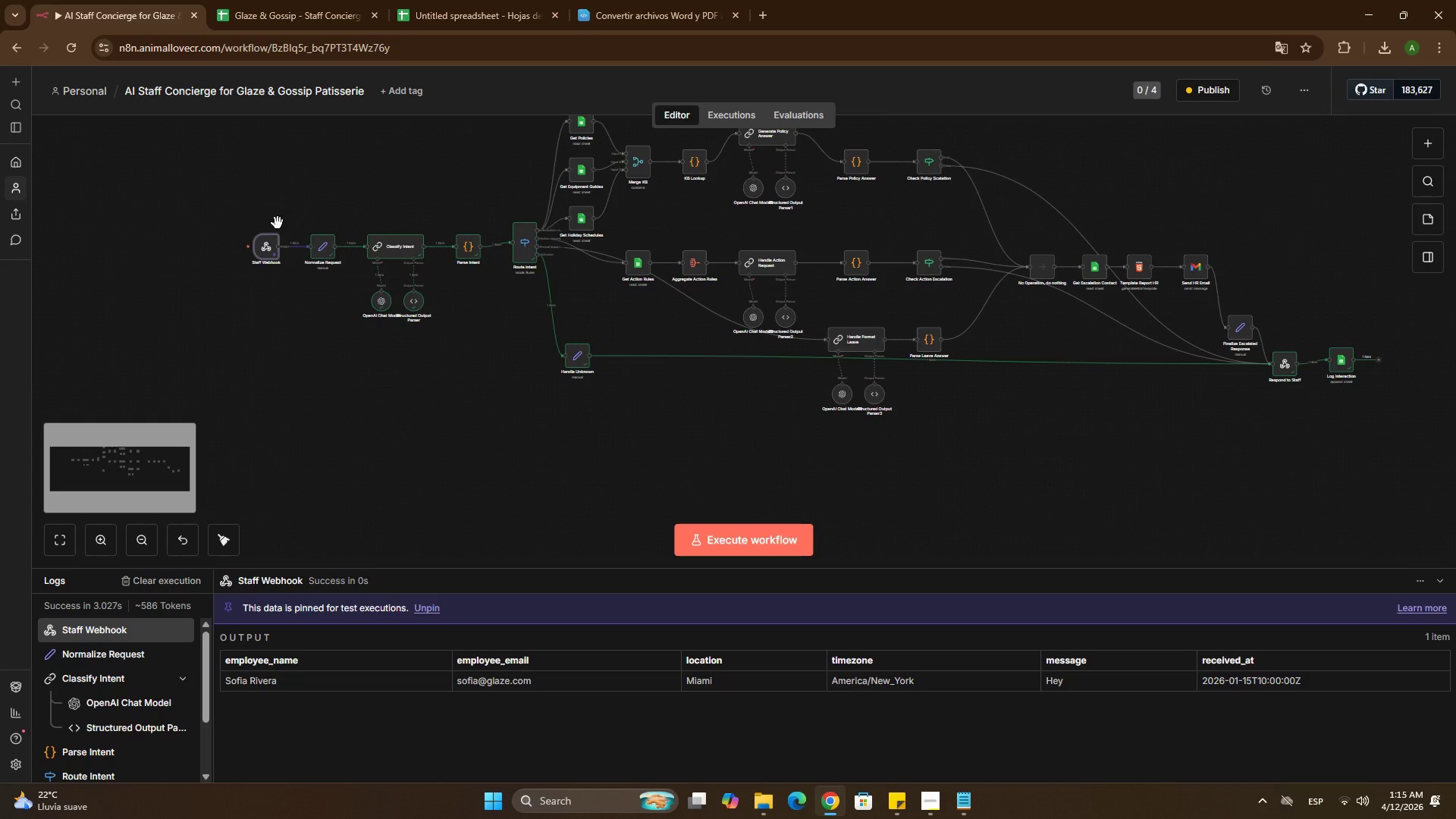 
key(Control+ControlLeft)
 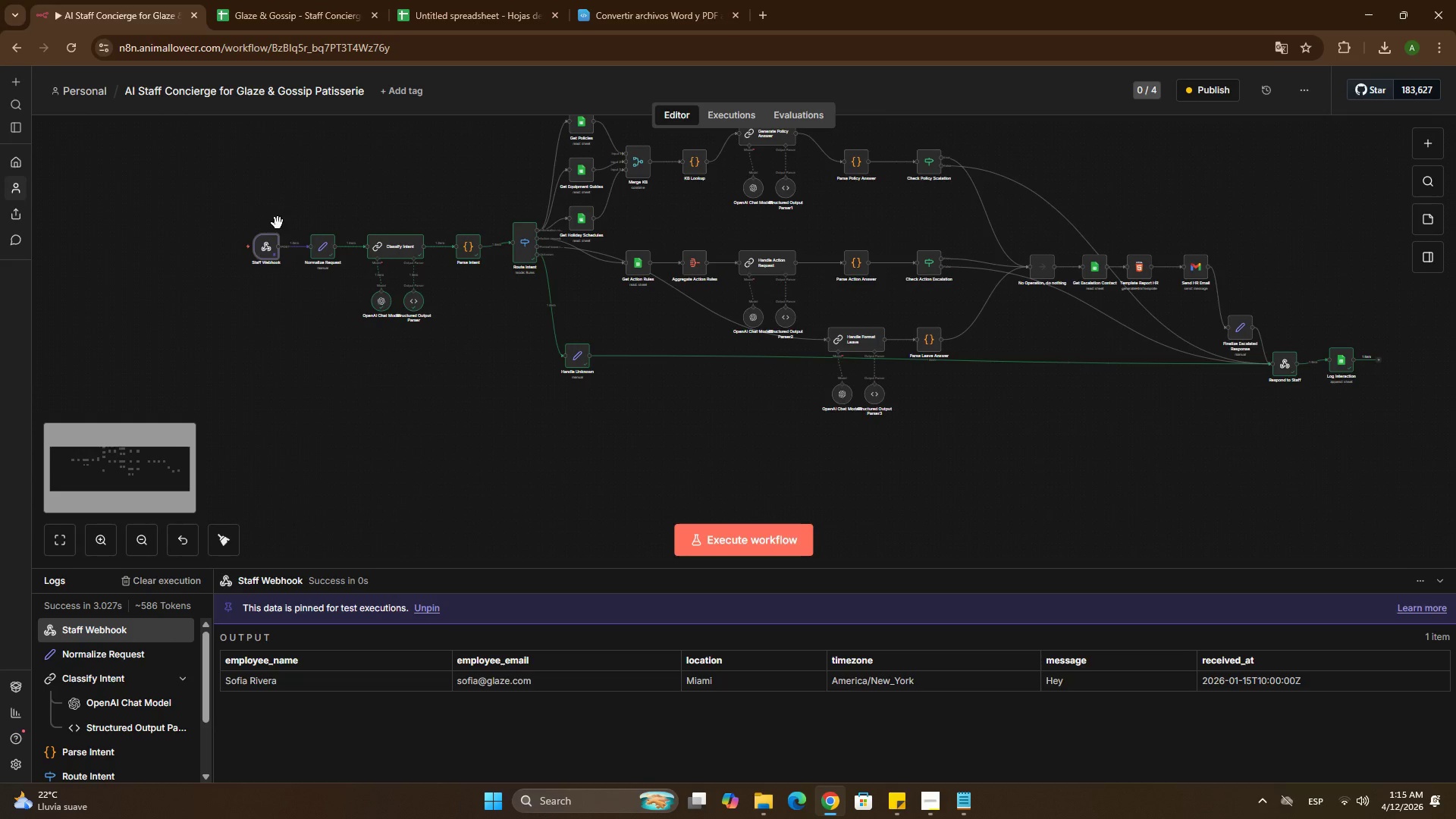 
key(Control+ControlLeft)
 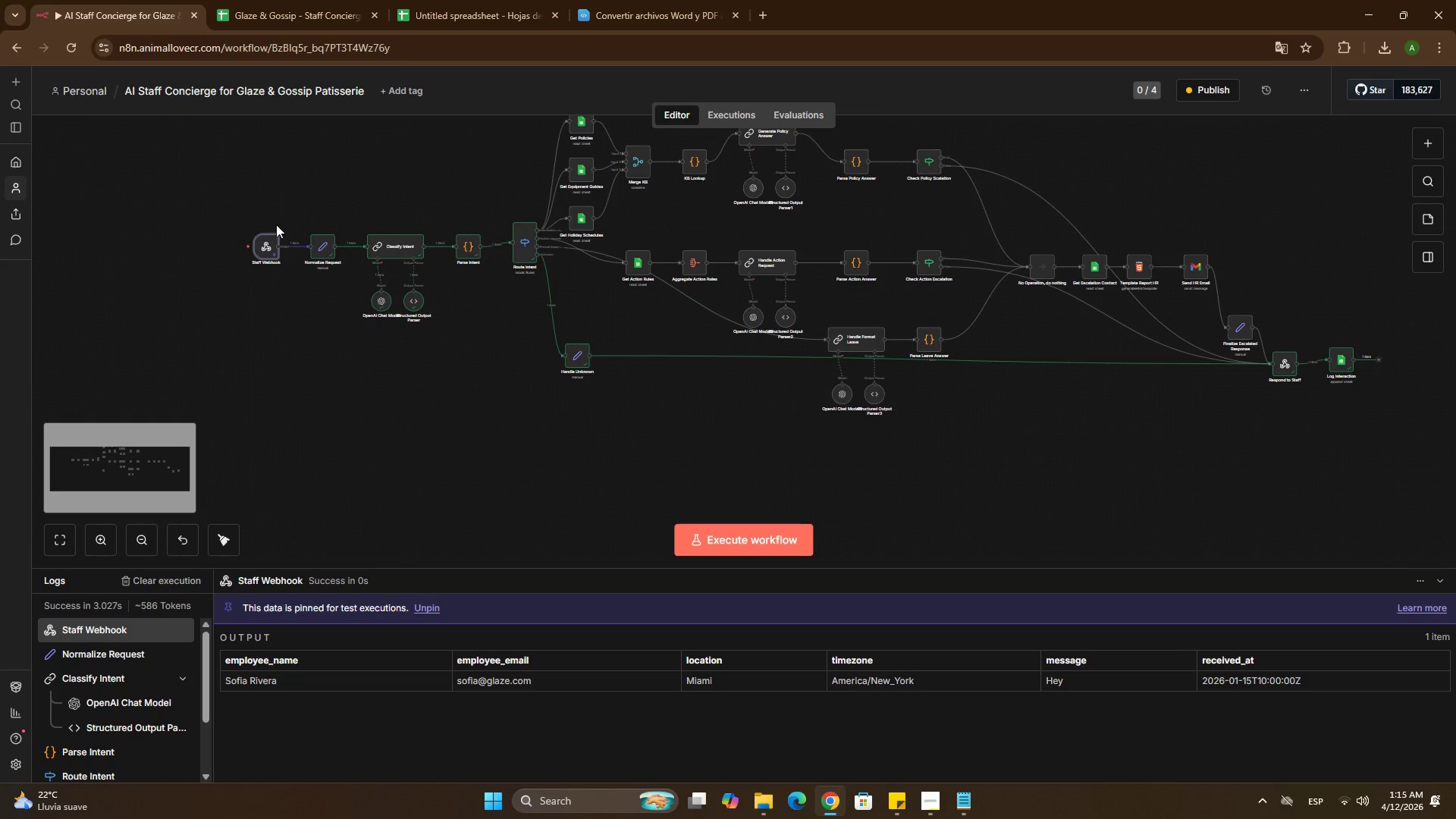 
key(Control+ControlLeft)
 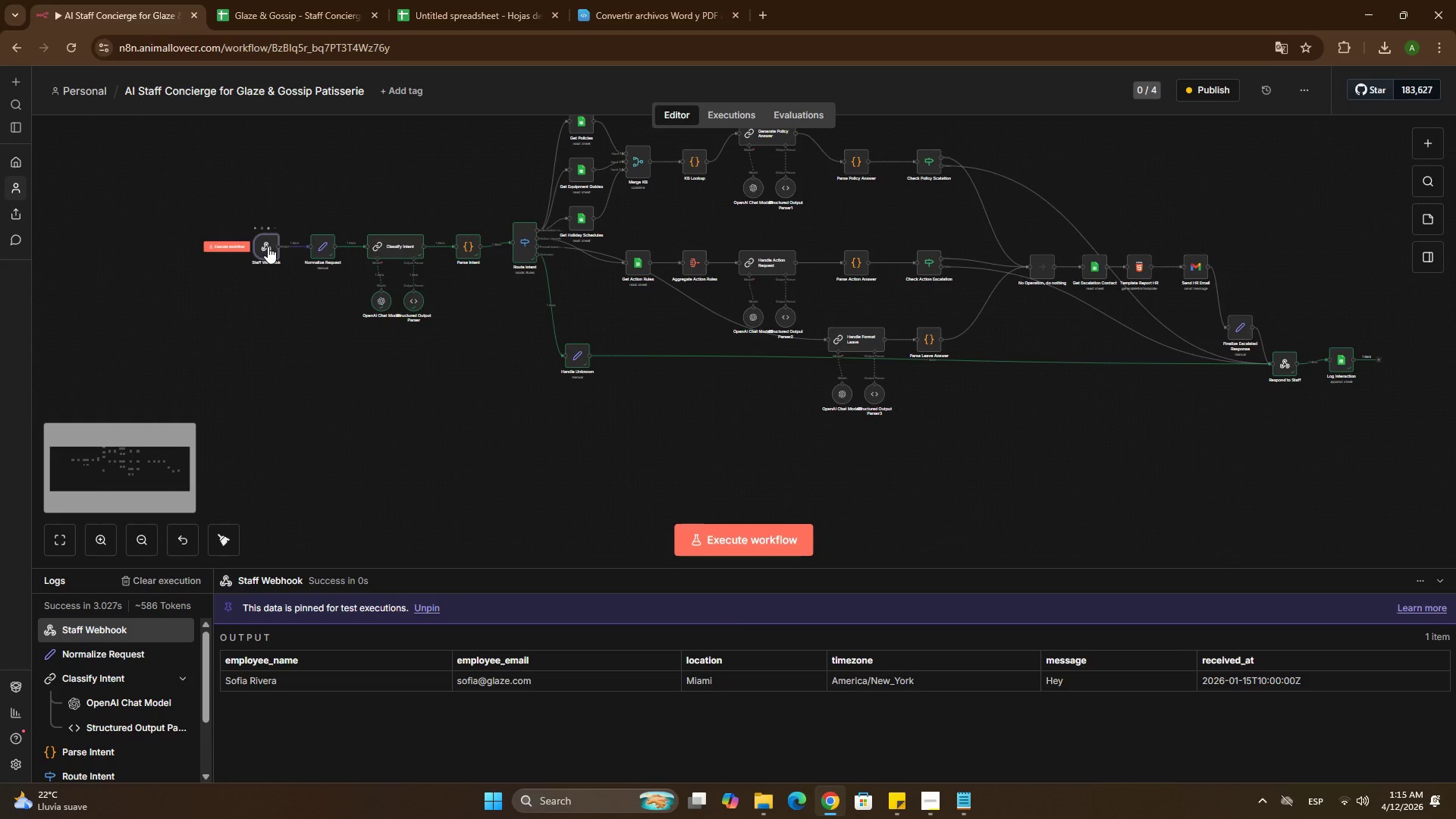 
scroll: coordinate [435, 202], scroll_direction: down, amount: 2.0
 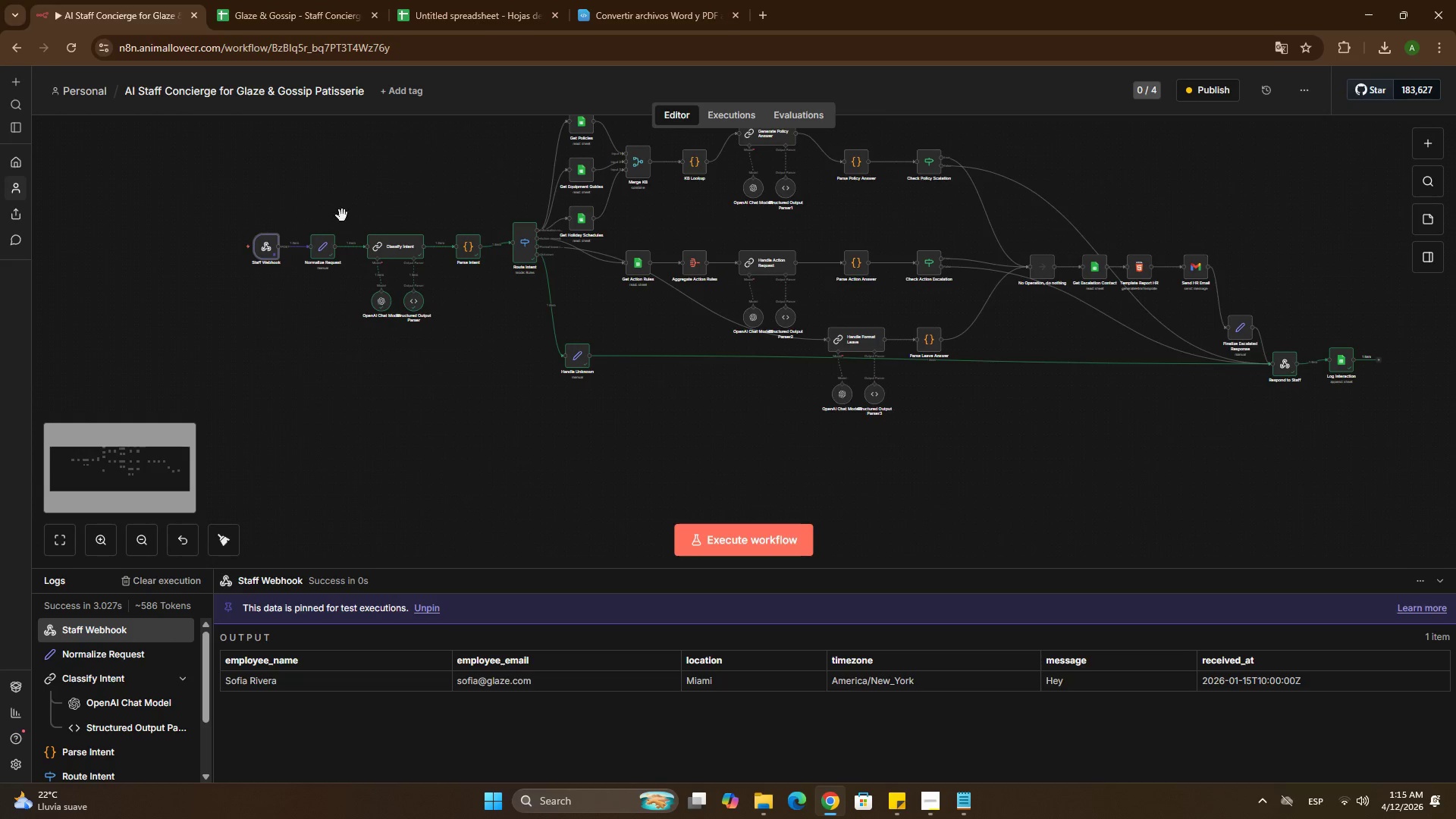 
double_click([268, 246])
 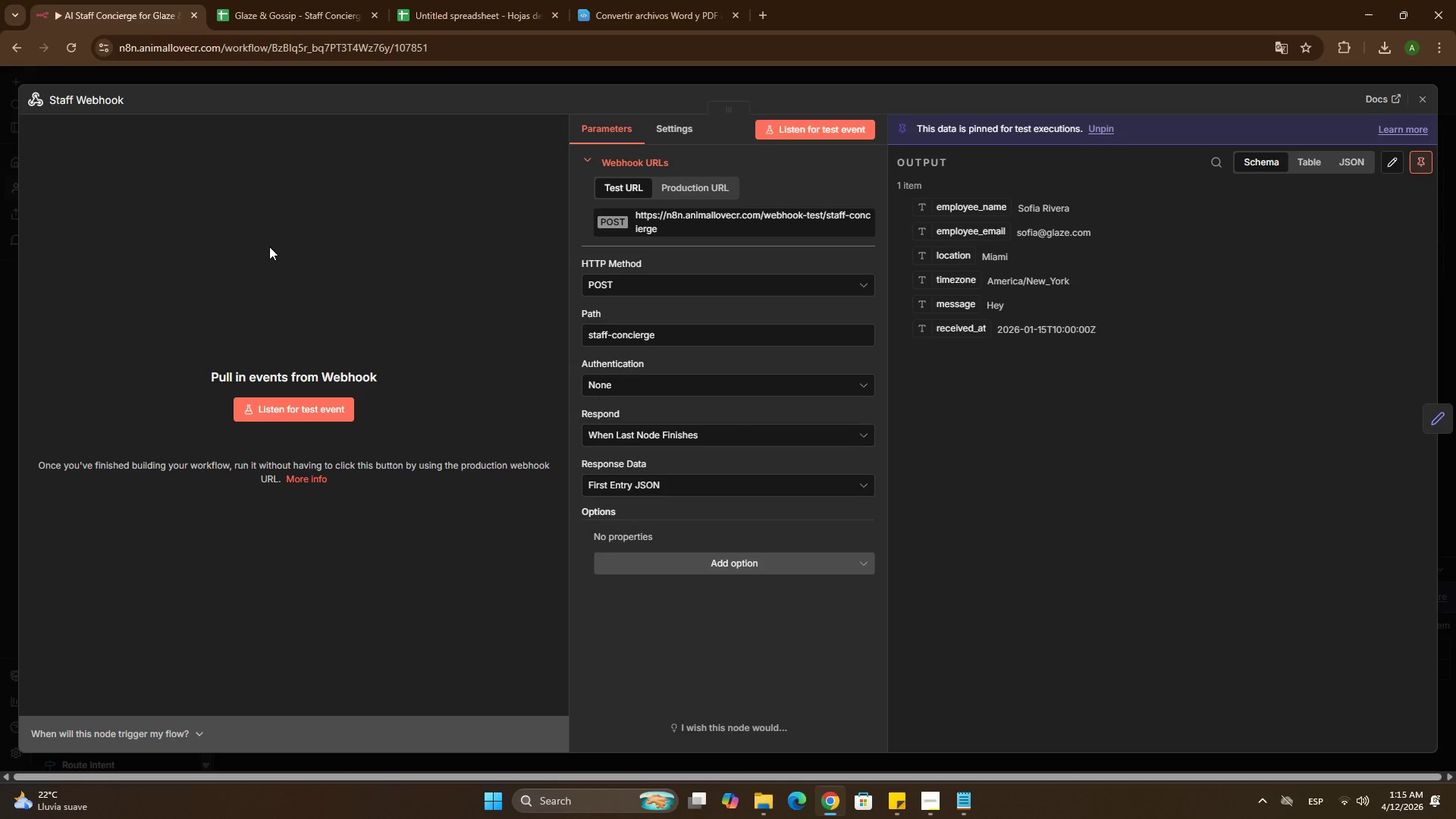 
hold_key(key=MetaLeft, duration=0.88)
 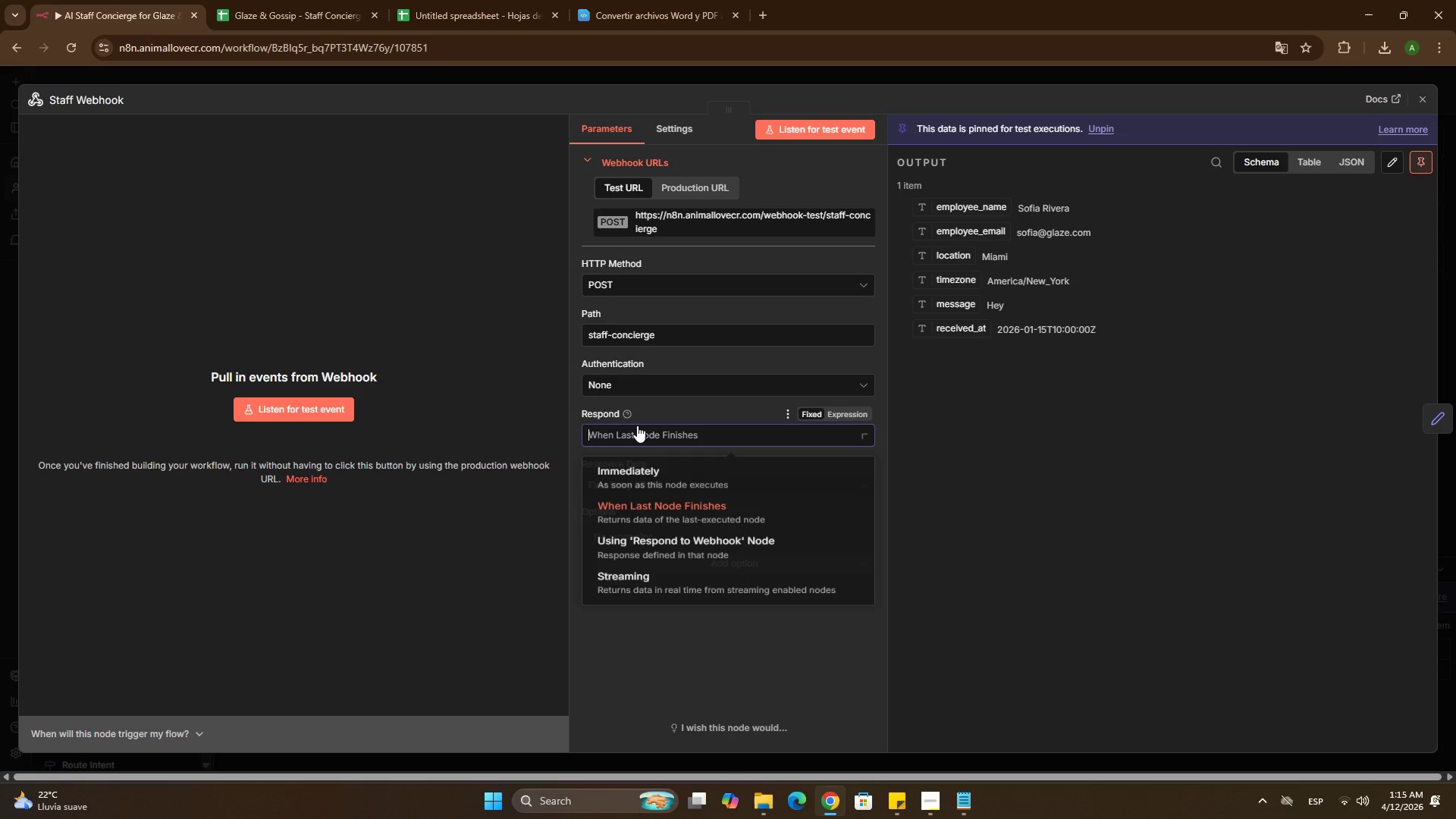 
hold_key(key=ShiftLeft, duration=0.75)
 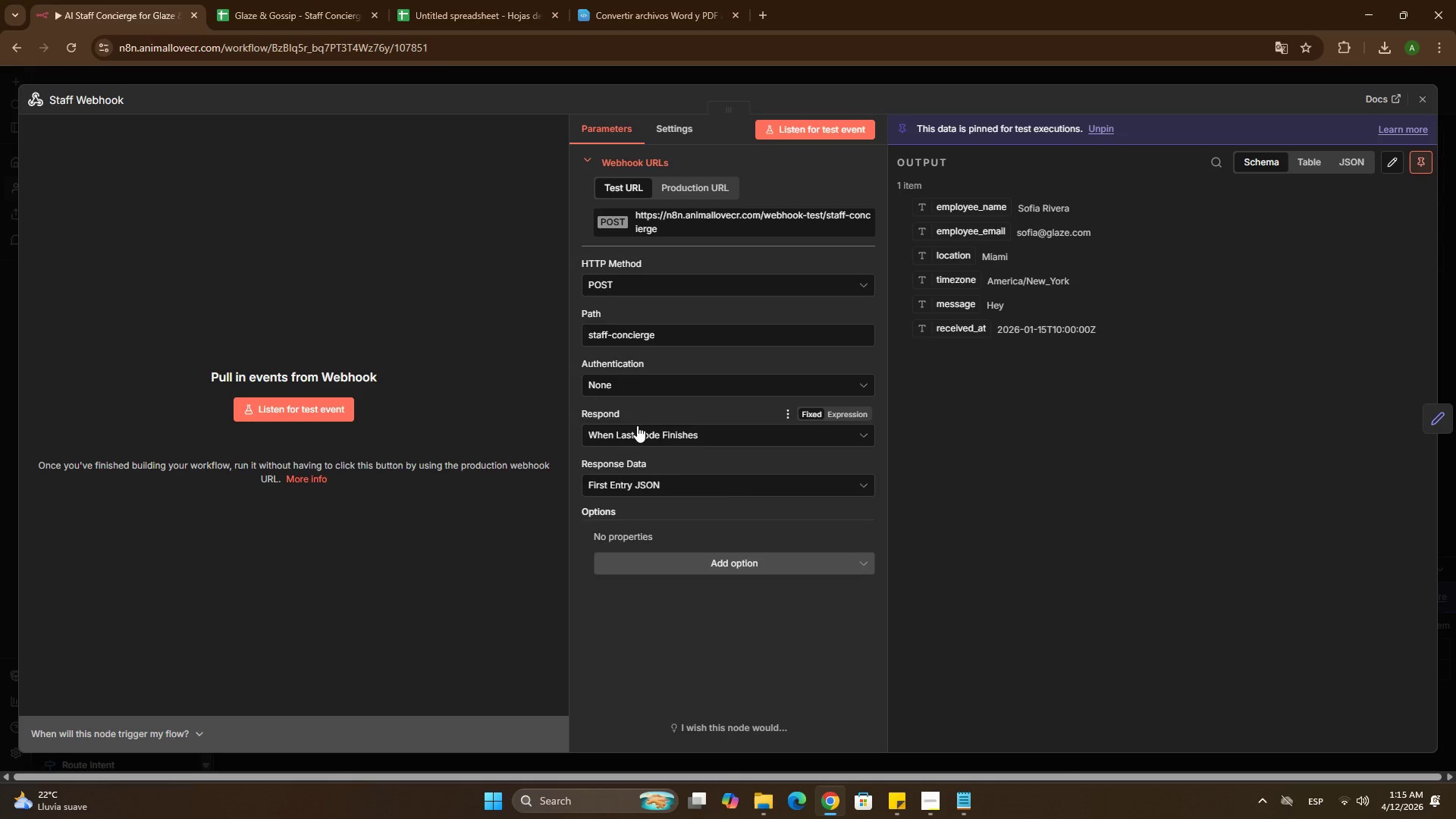 
left_click([637, 425])
 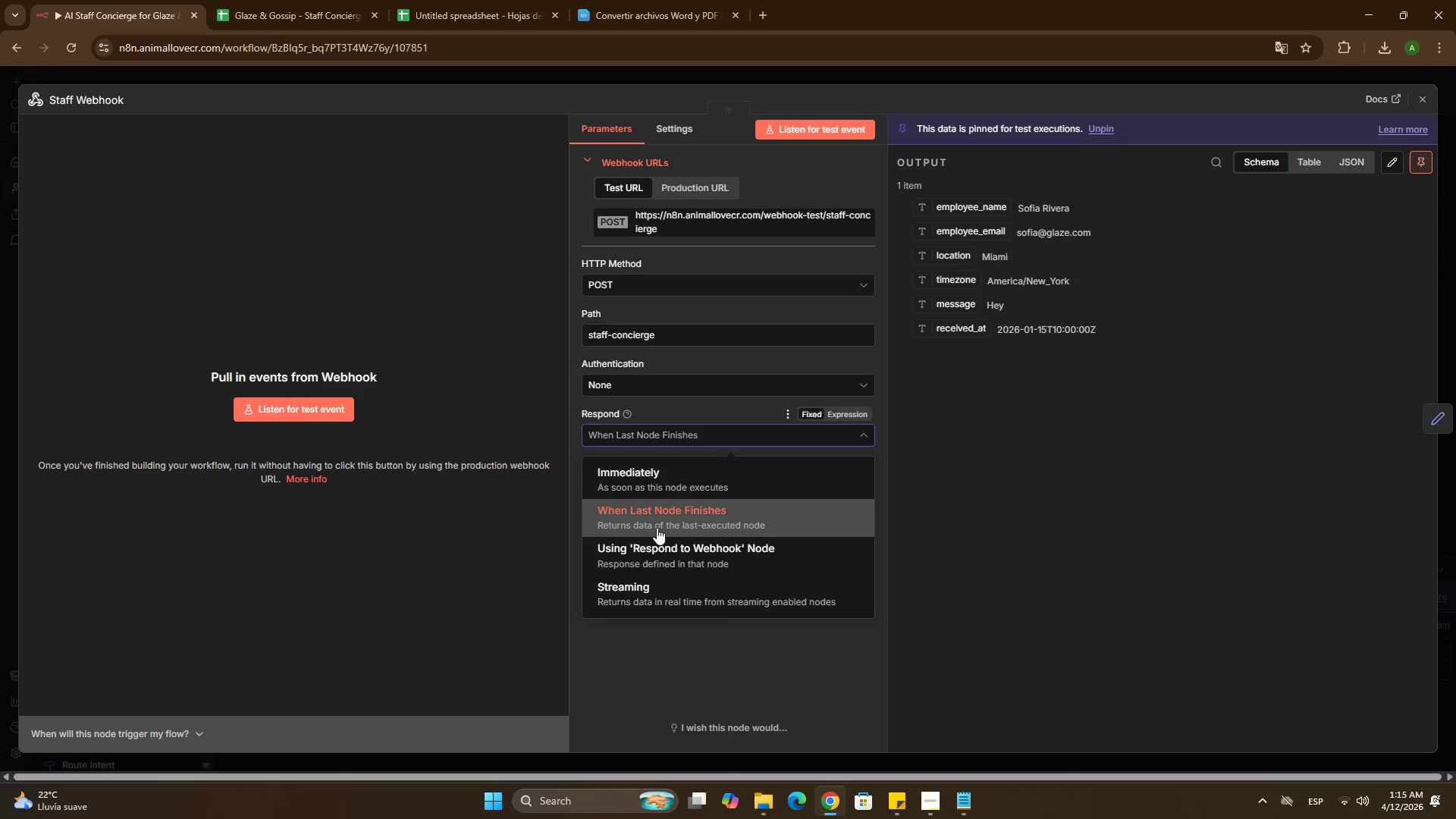 
left_click([656, 561])
 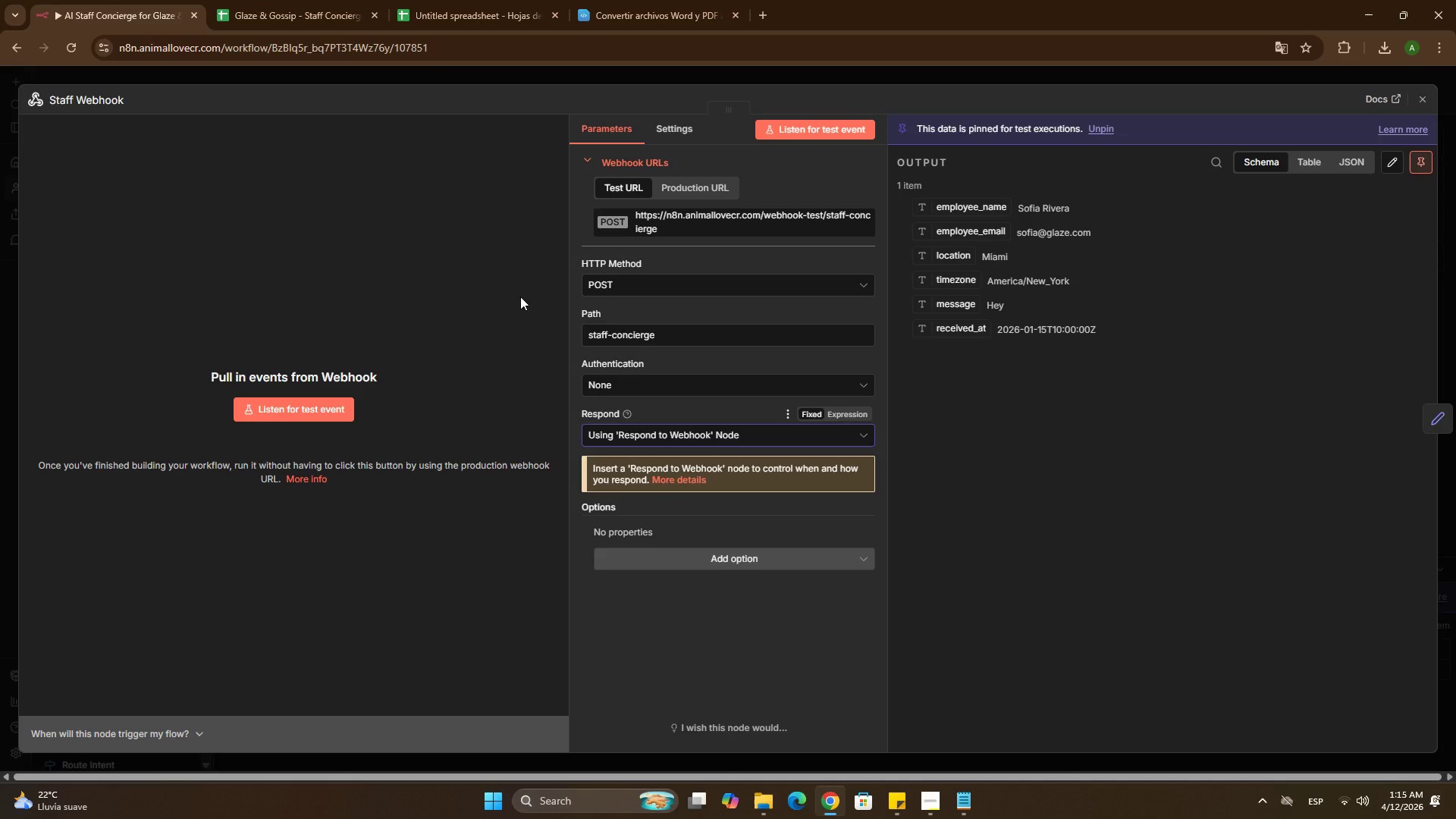 
key(Meta+Shift+S)
 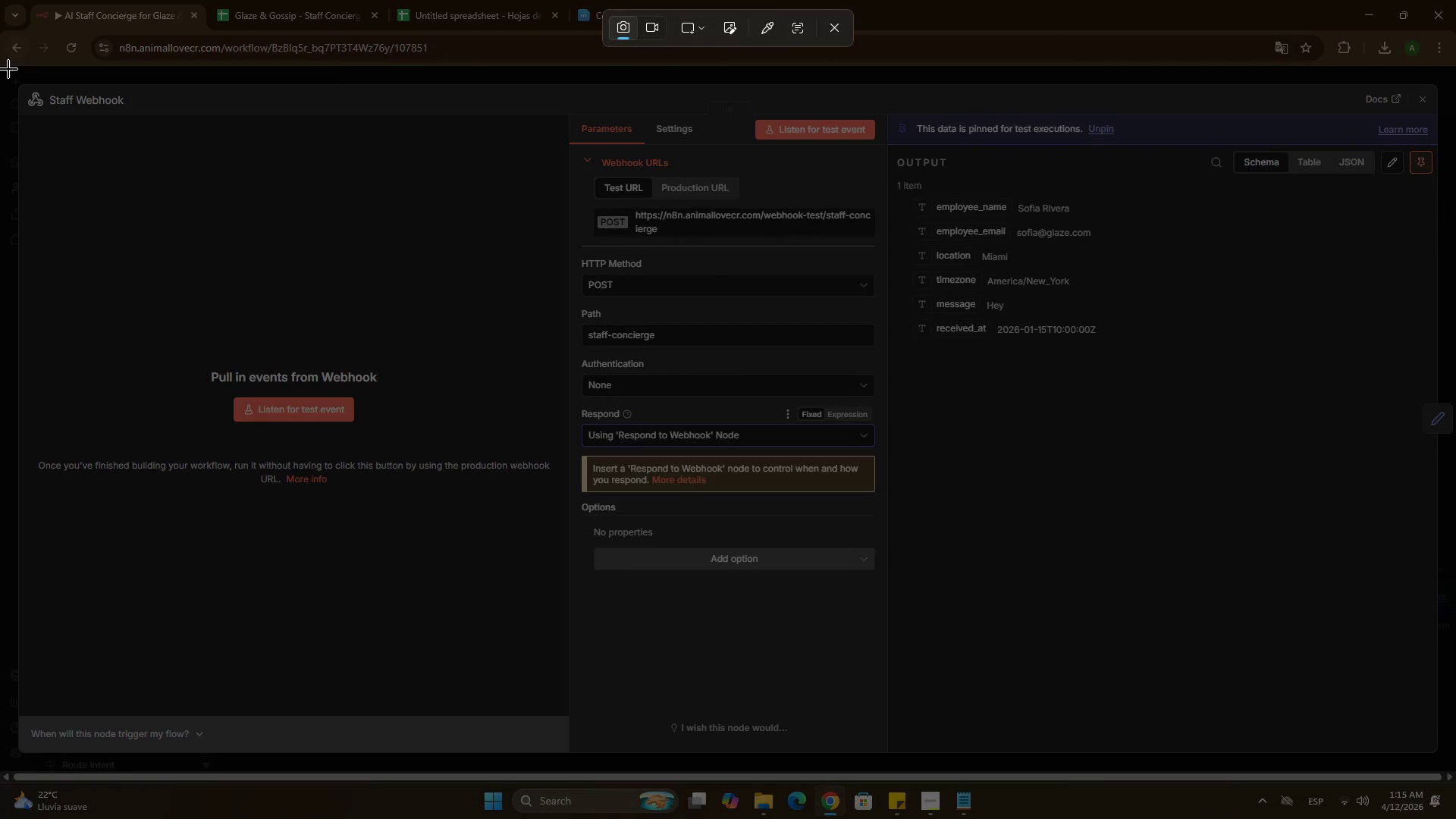 
left_click_drag(start_coordinate=[8, 69], to_coordinate=[1440, 758])
 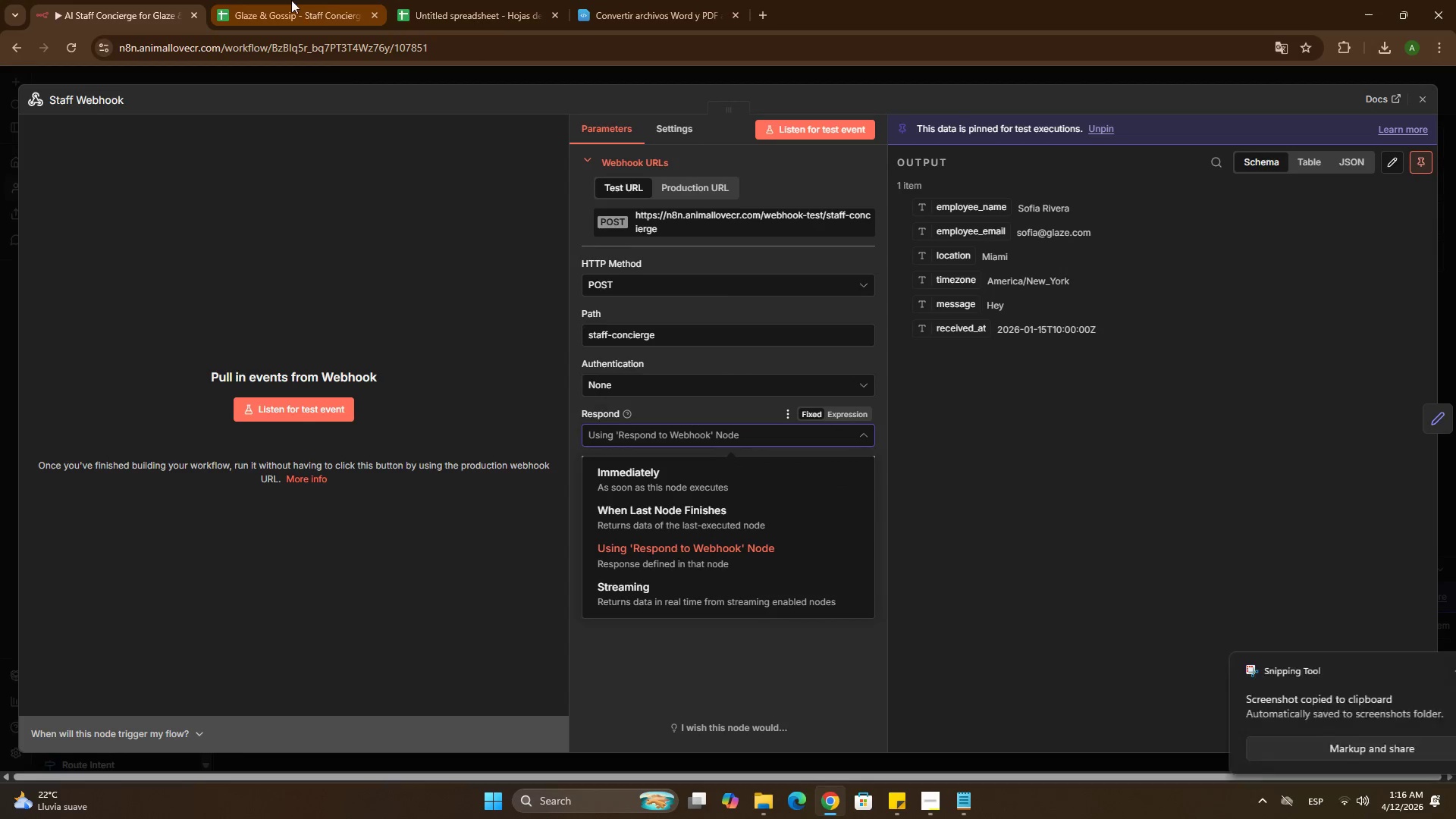 
left_click([291, 0])
 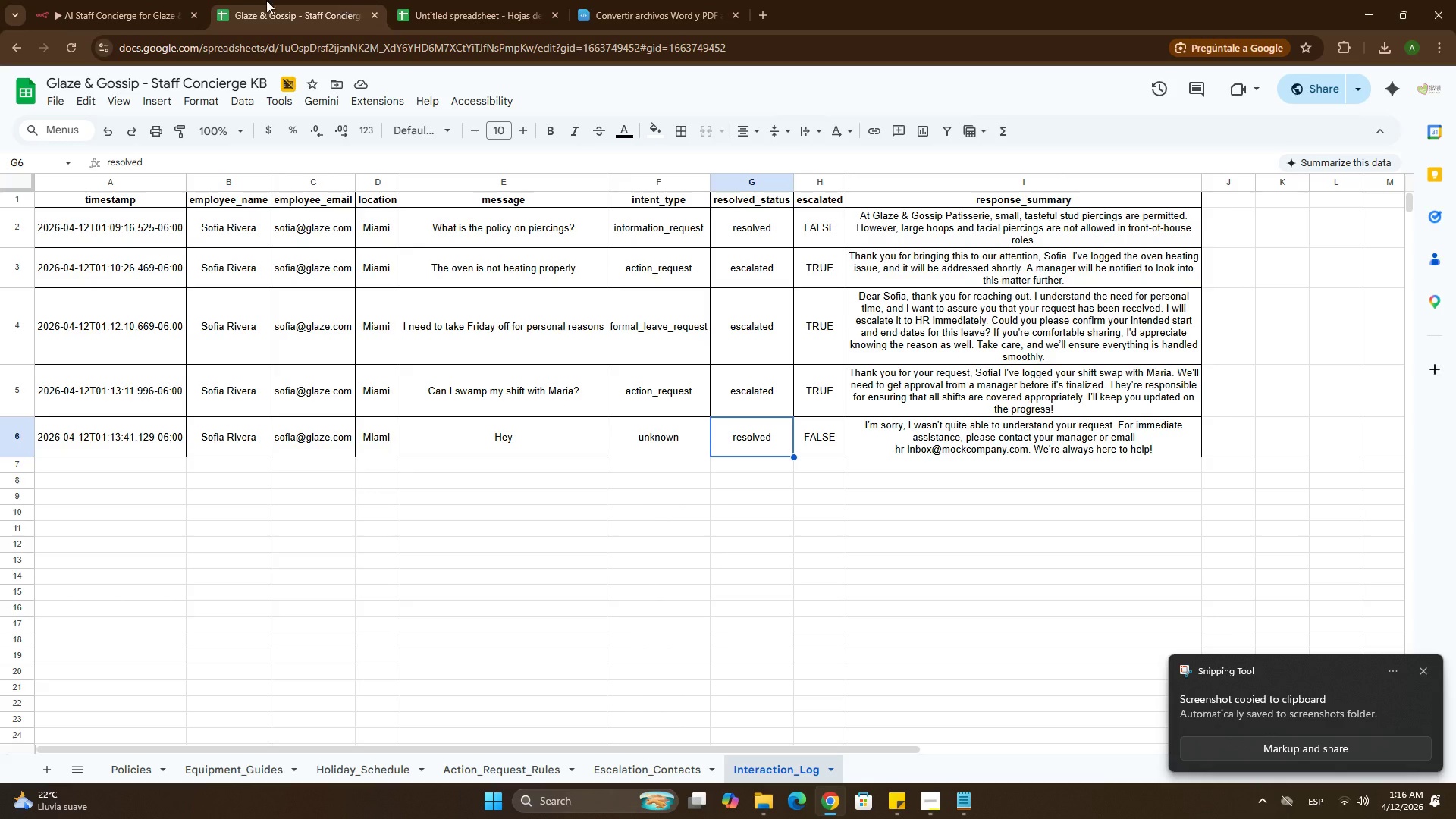 
left_click([209, 0])
 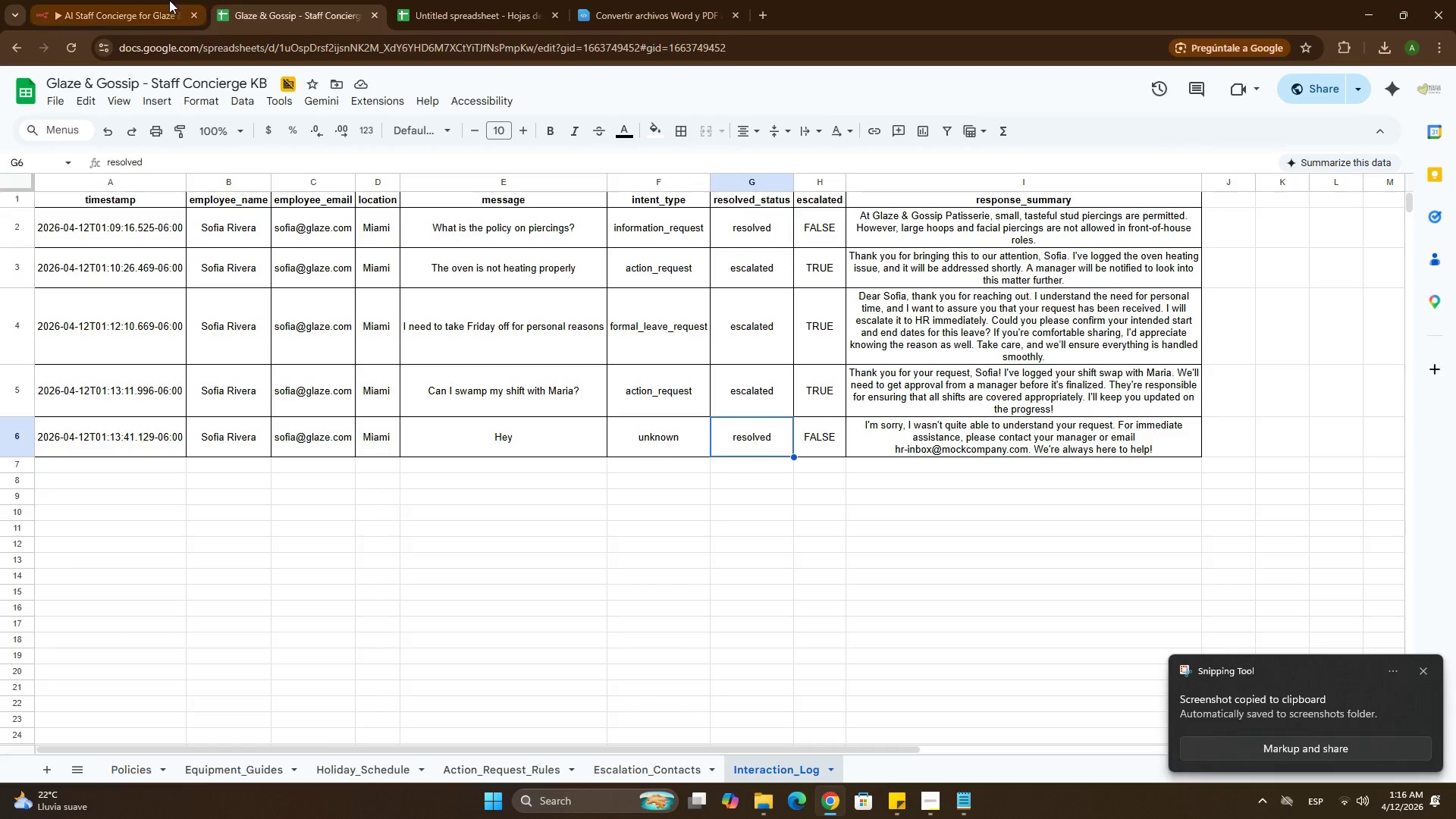 
left_click_drag(start_coordinate=[169, 0], to_coordinate=[173, 4])
 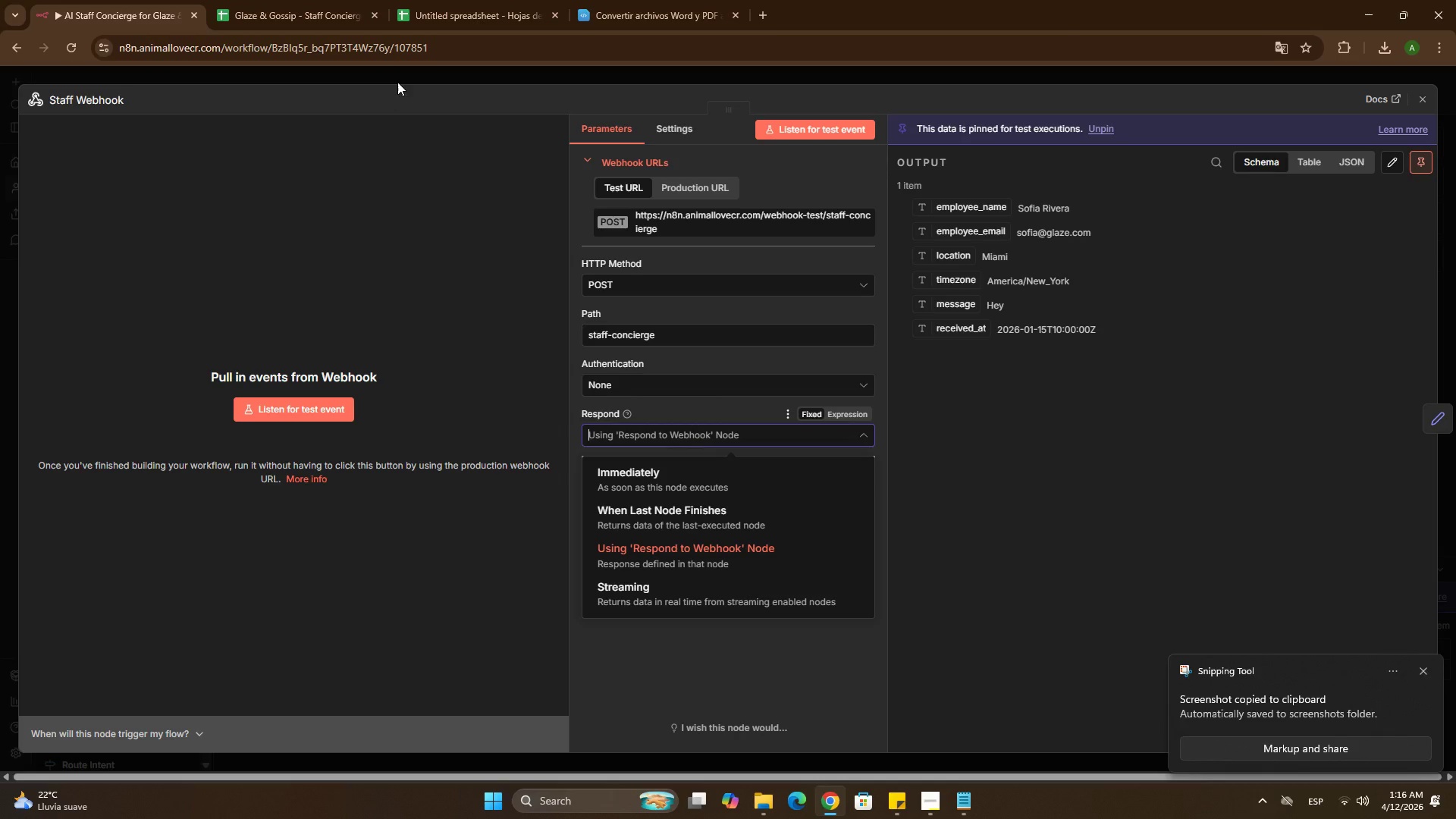 
left_click([397, 78])
 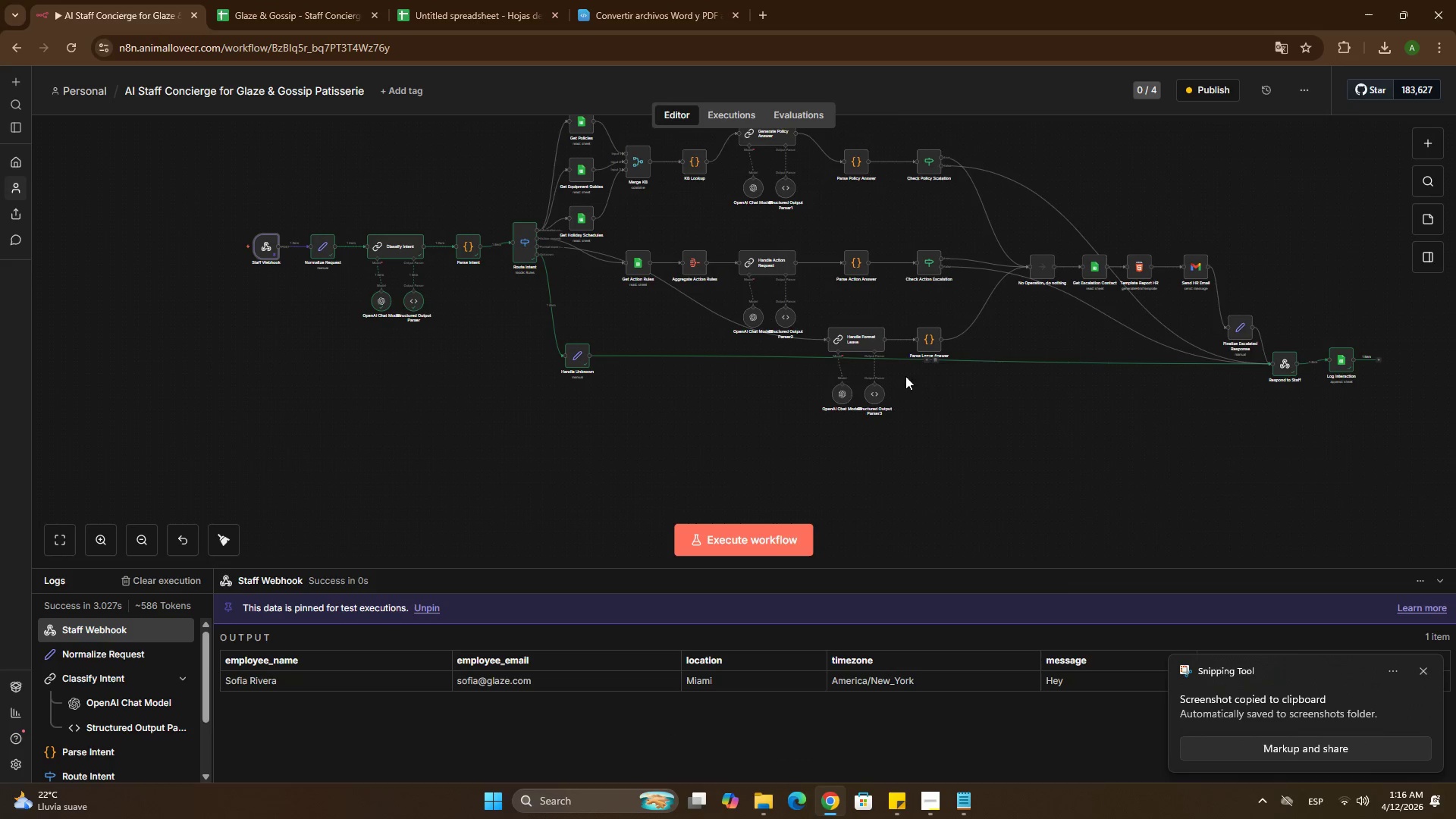 
hold_key(key=ControlLeft, duration=1.53)
left_click_drag(start_coordinate=[993, 425], to_coordinate=[1023, 501])
 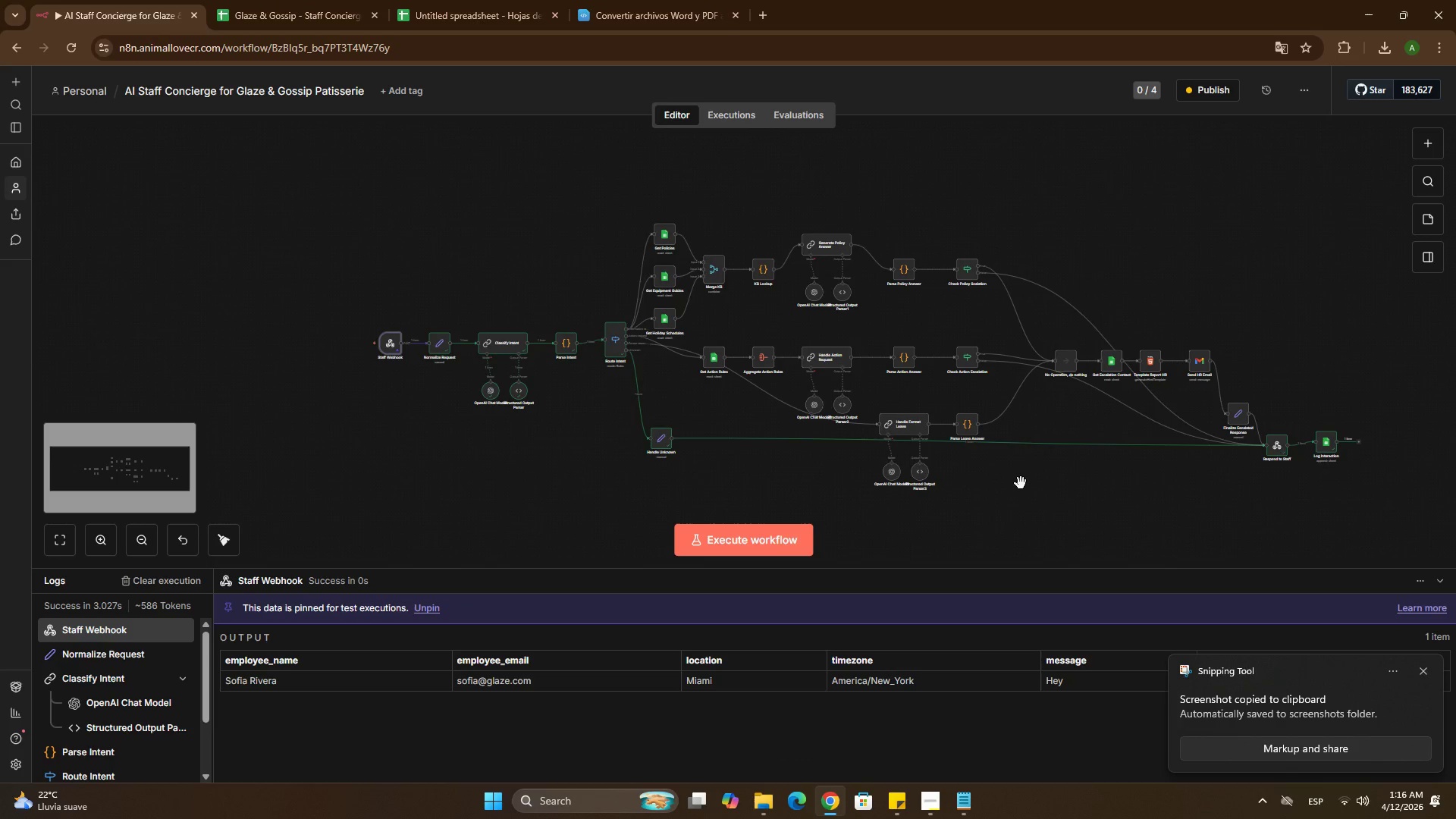 
key(Control+ControlLeft)
 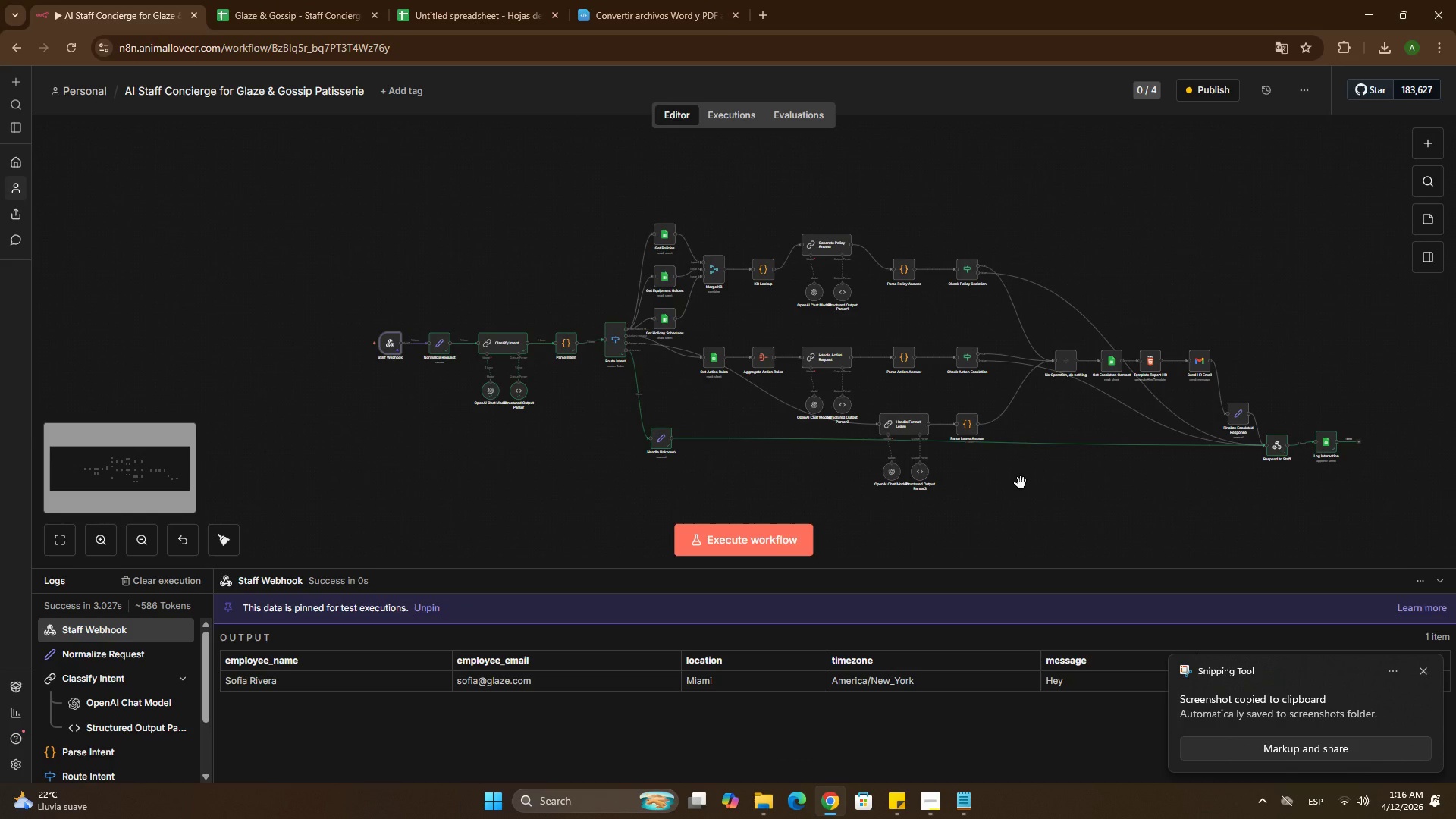 
key(Control+ControlLeft)
 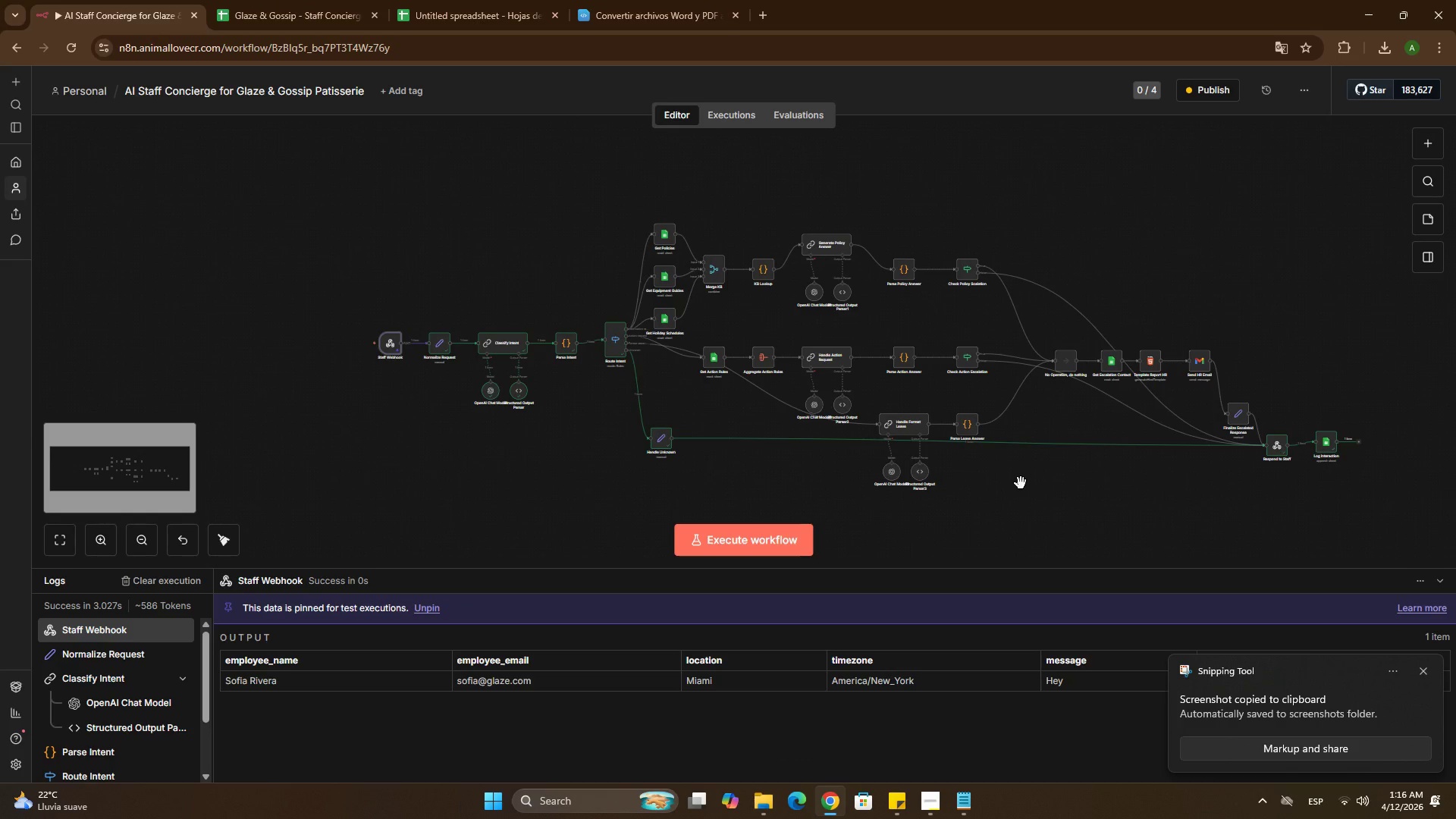 
key(Control+ControlLeft)
 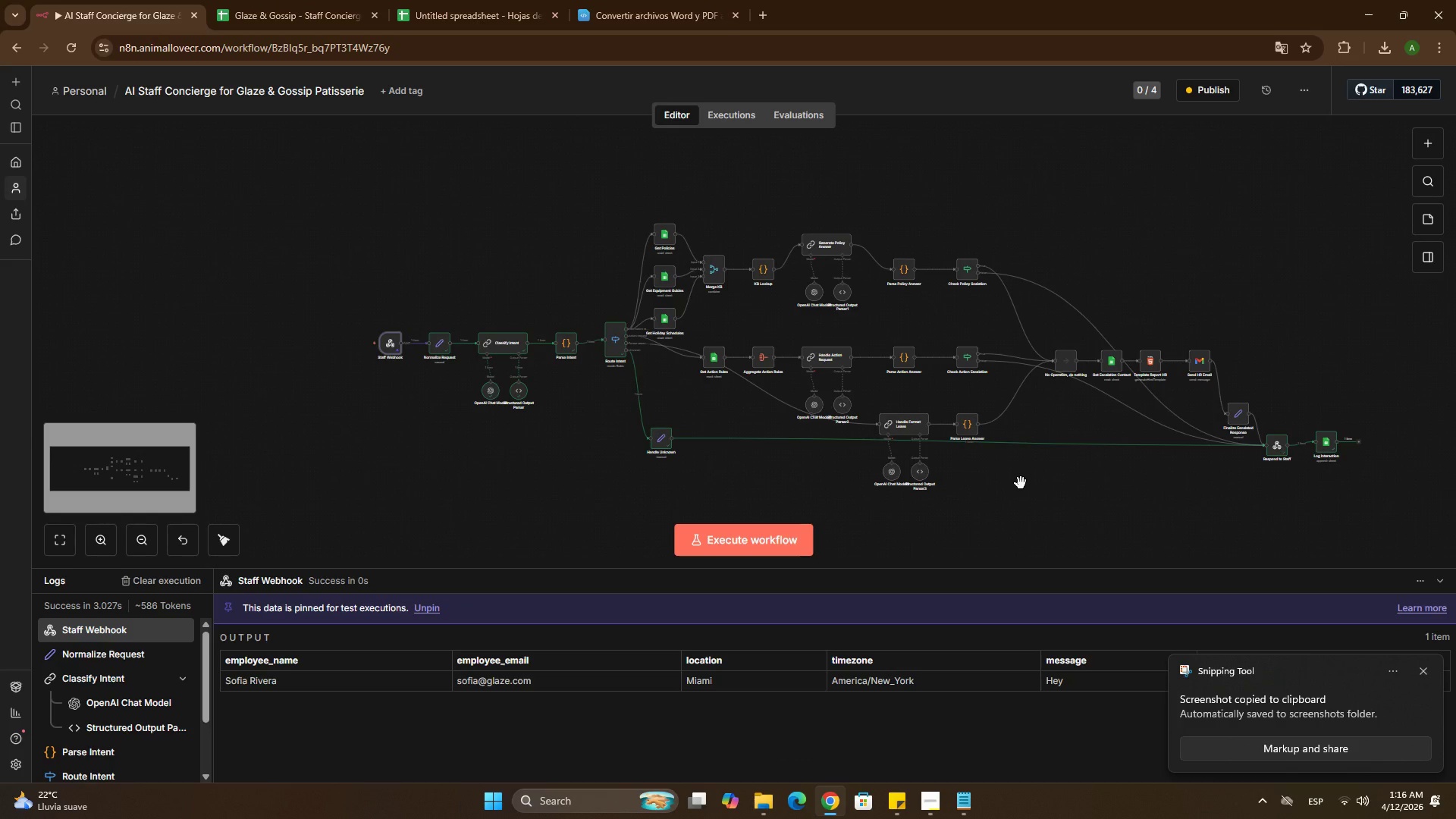 
key(Control+ControlLeft)
 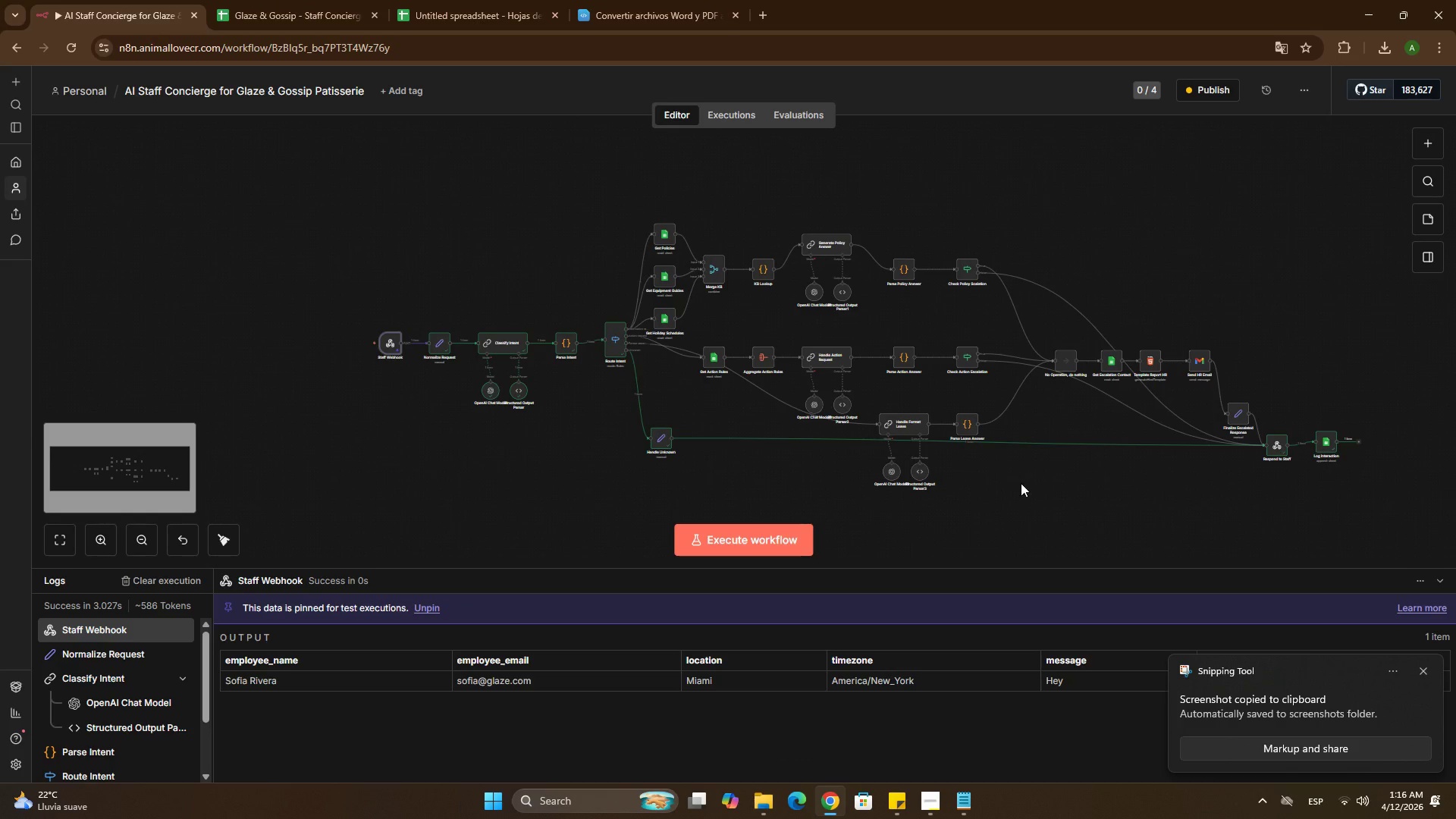 
key(Control+ControlLeft)
 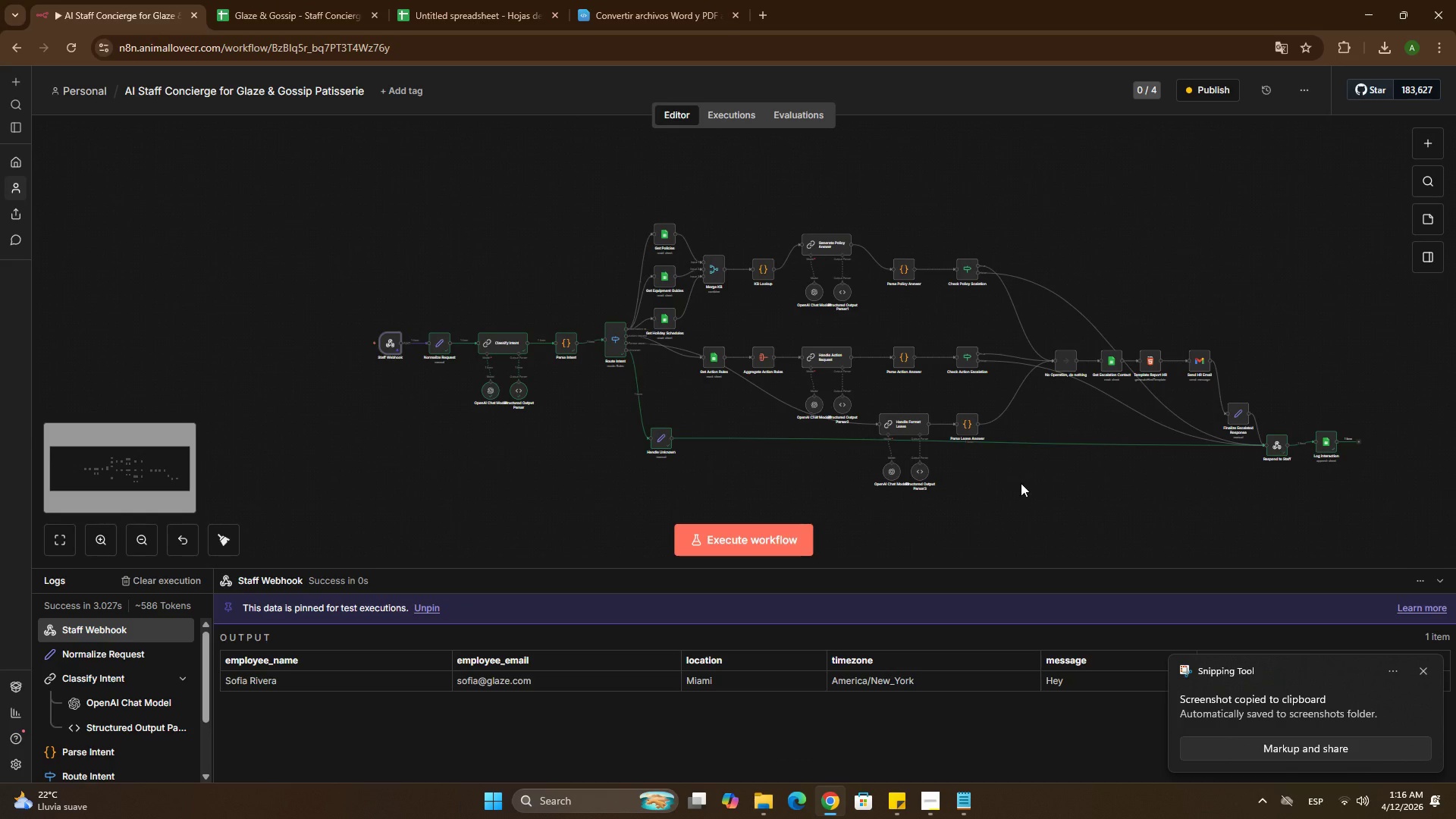 
key(Control+ControlLeft)
 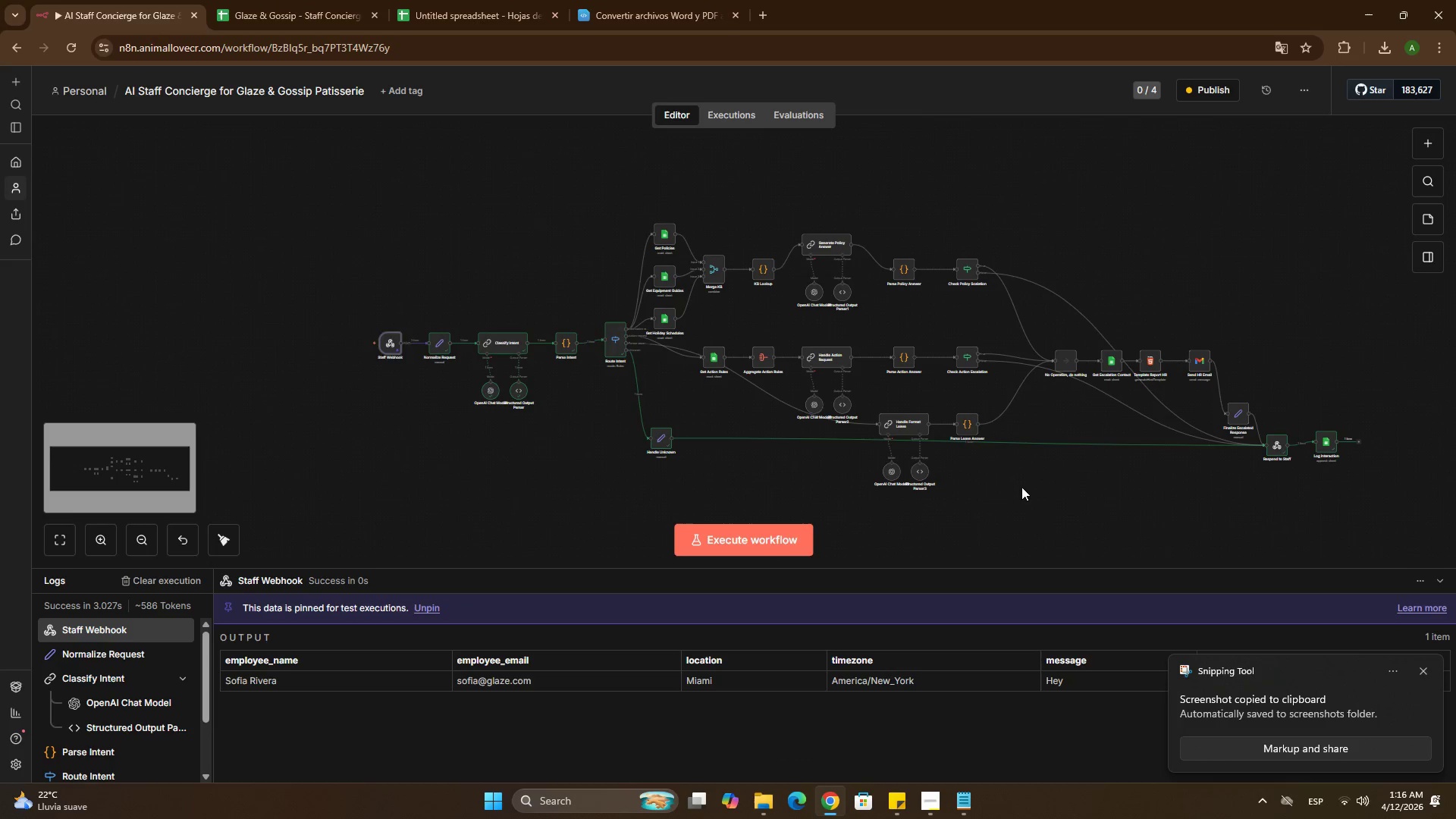 
scroll: coordinate [1021, 483], scroll_direction: down, amount: 1.0
 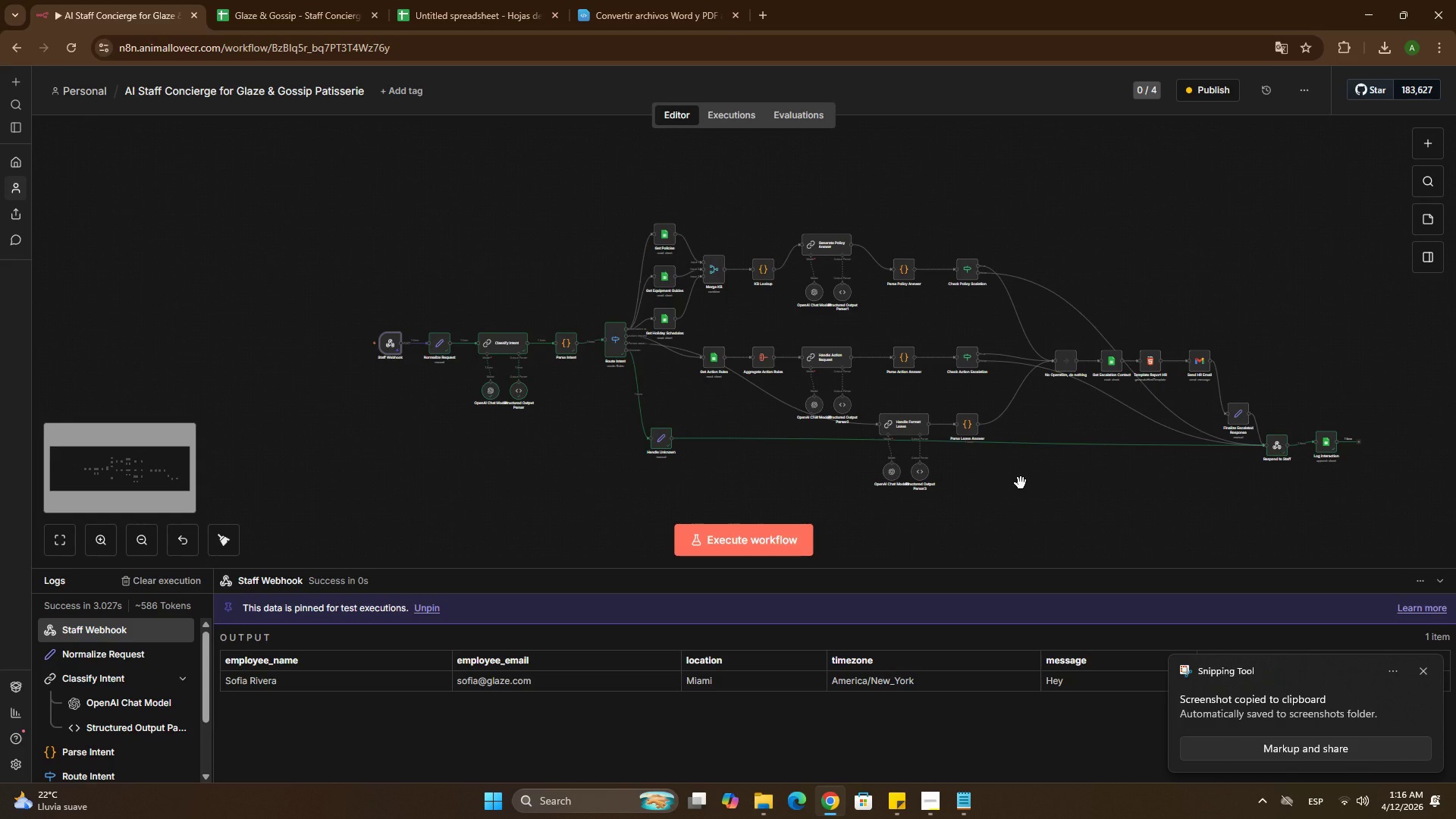 
left_click_drag(start_coordinate=[1021, 487], to_coordinate=[1037, 449])
 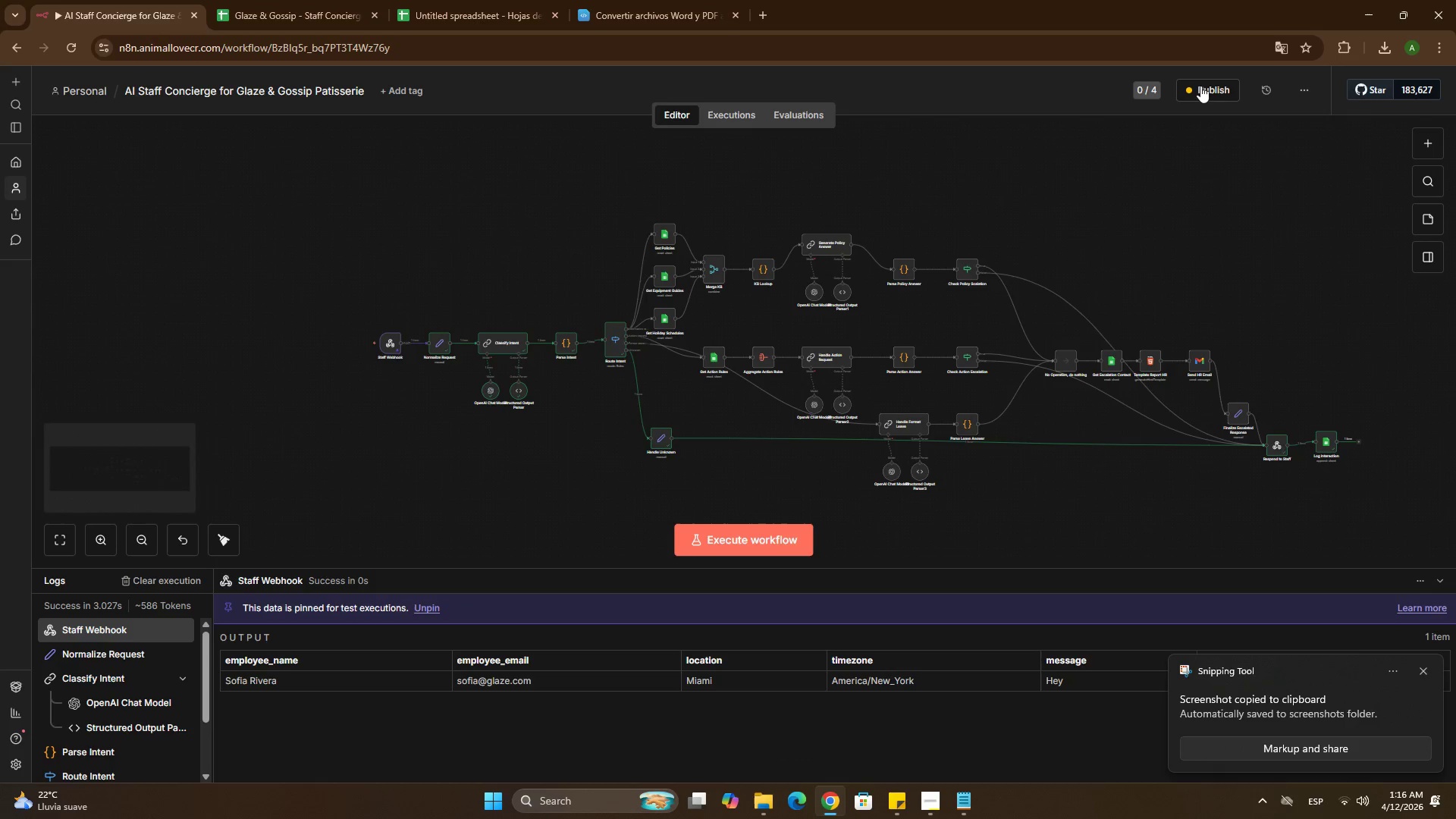 
left_click([1200, 86])
 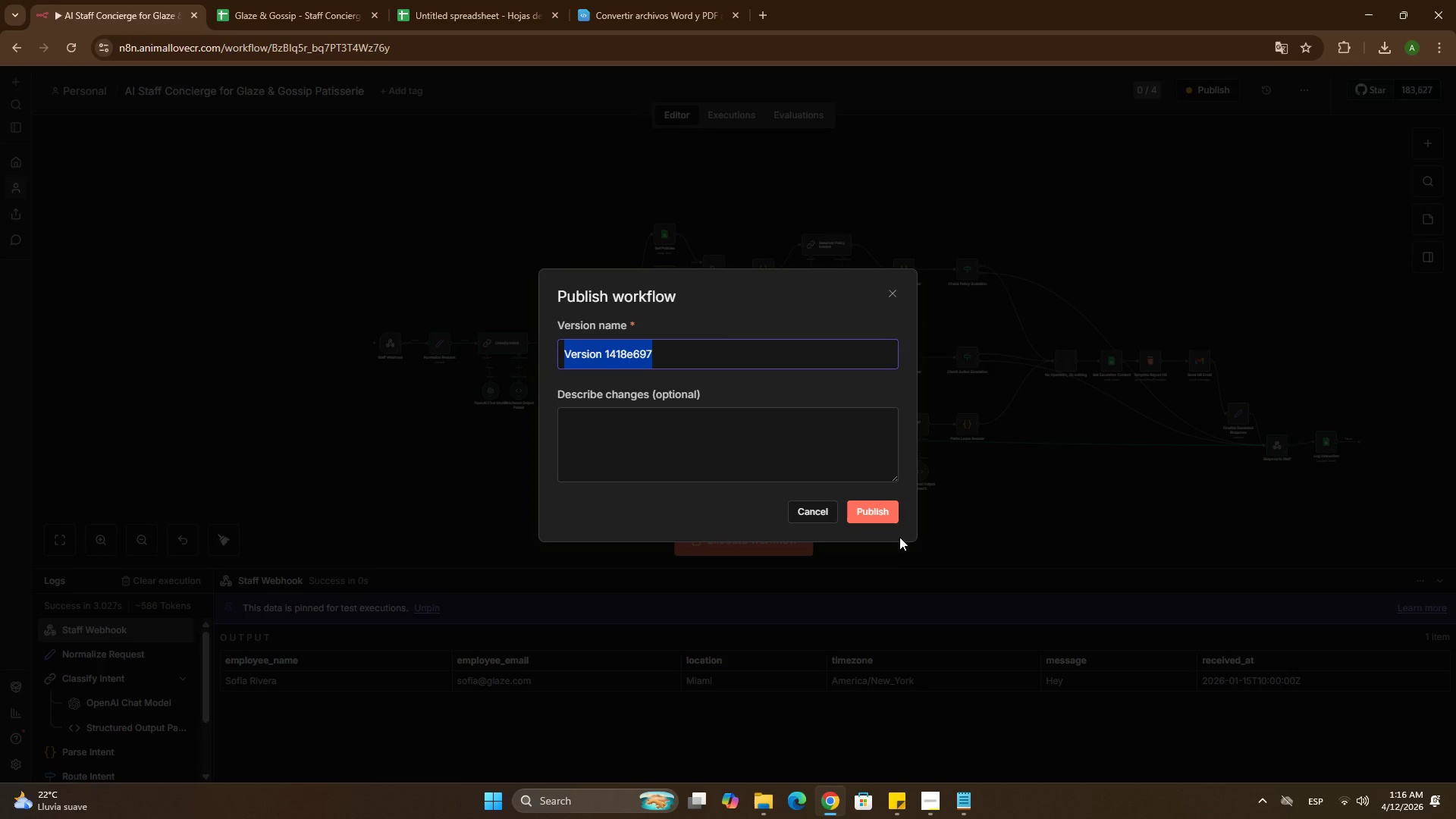 
left_click([885, 504])
 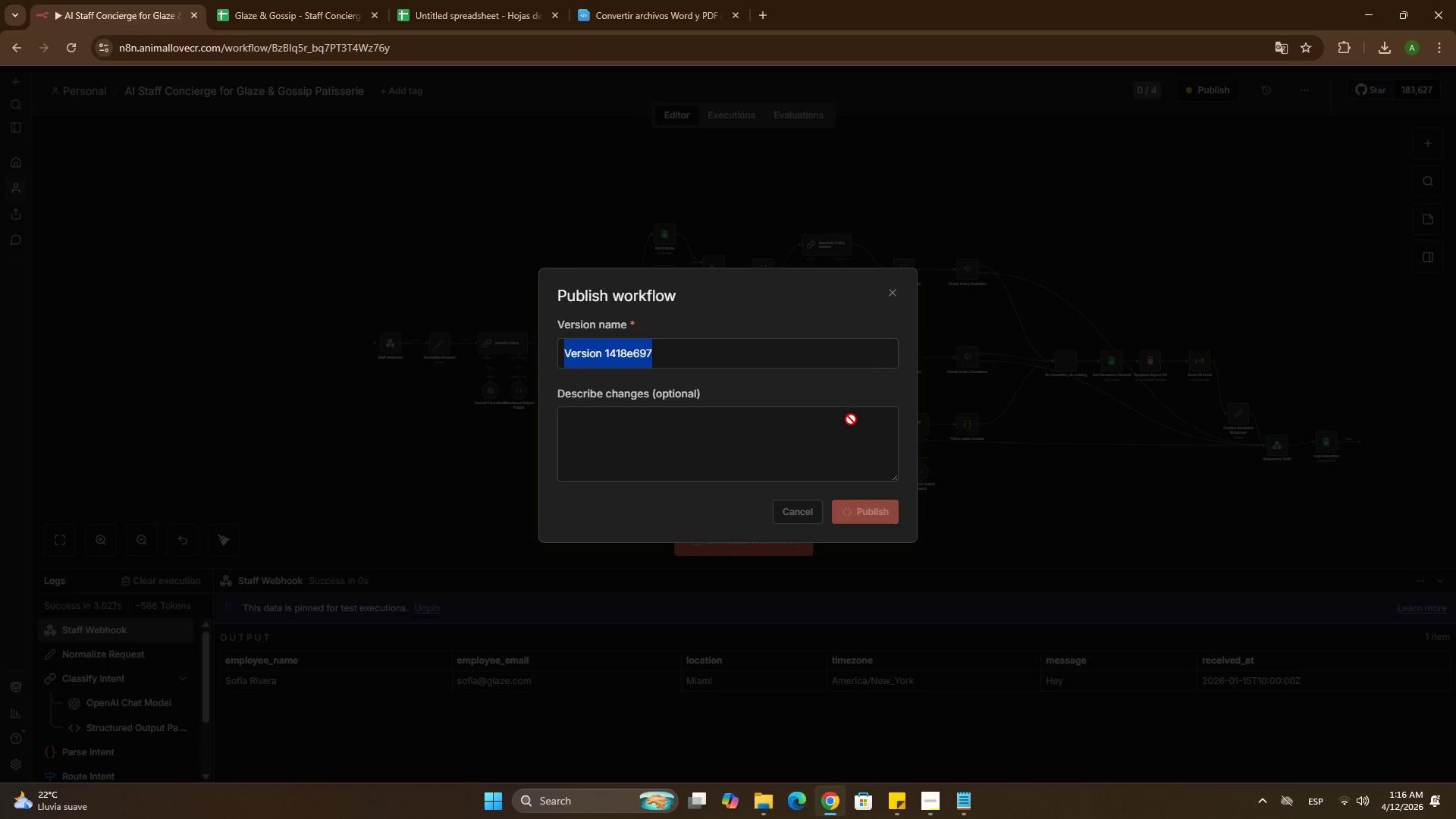 
key(Meta+Shift+S)
 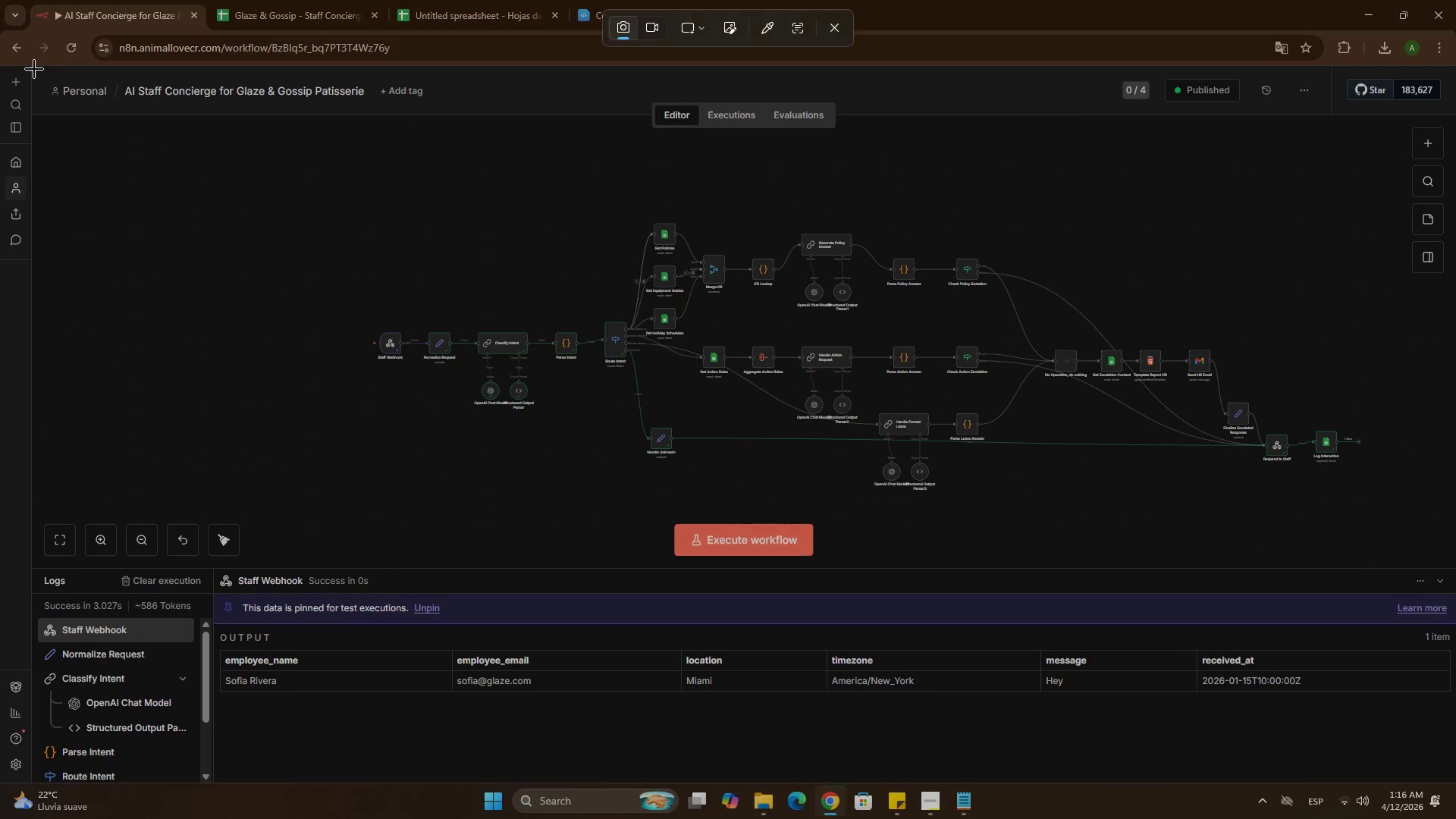 
left_click_drag(start_coordinate=[33, 65], to_coordinate=[1444, 764])
 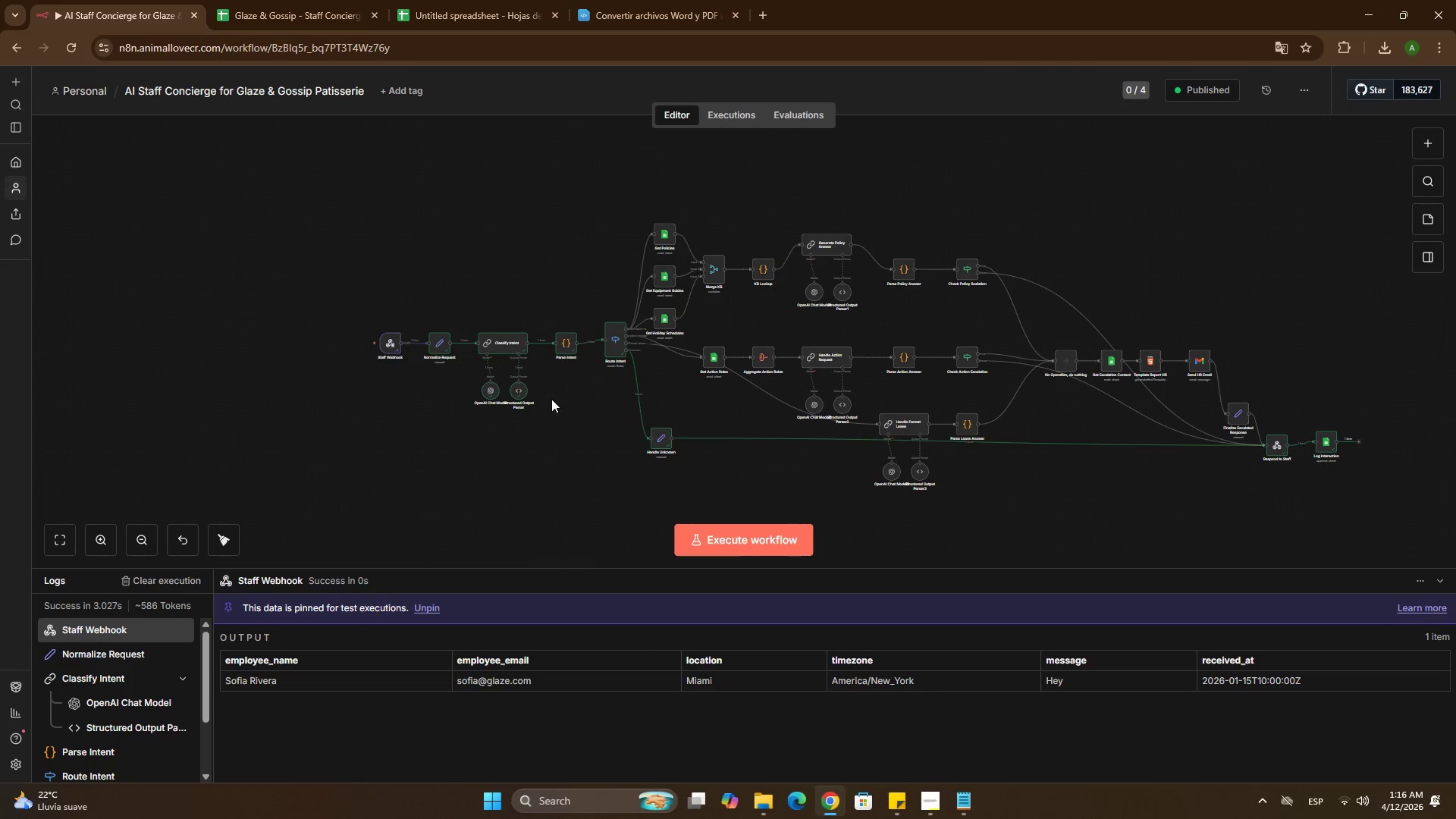 
hold_key(key=ControlLeft, duration=0.67)
scroll: coordinate [551, 399], scroll_direction: up, amount: 4.0
 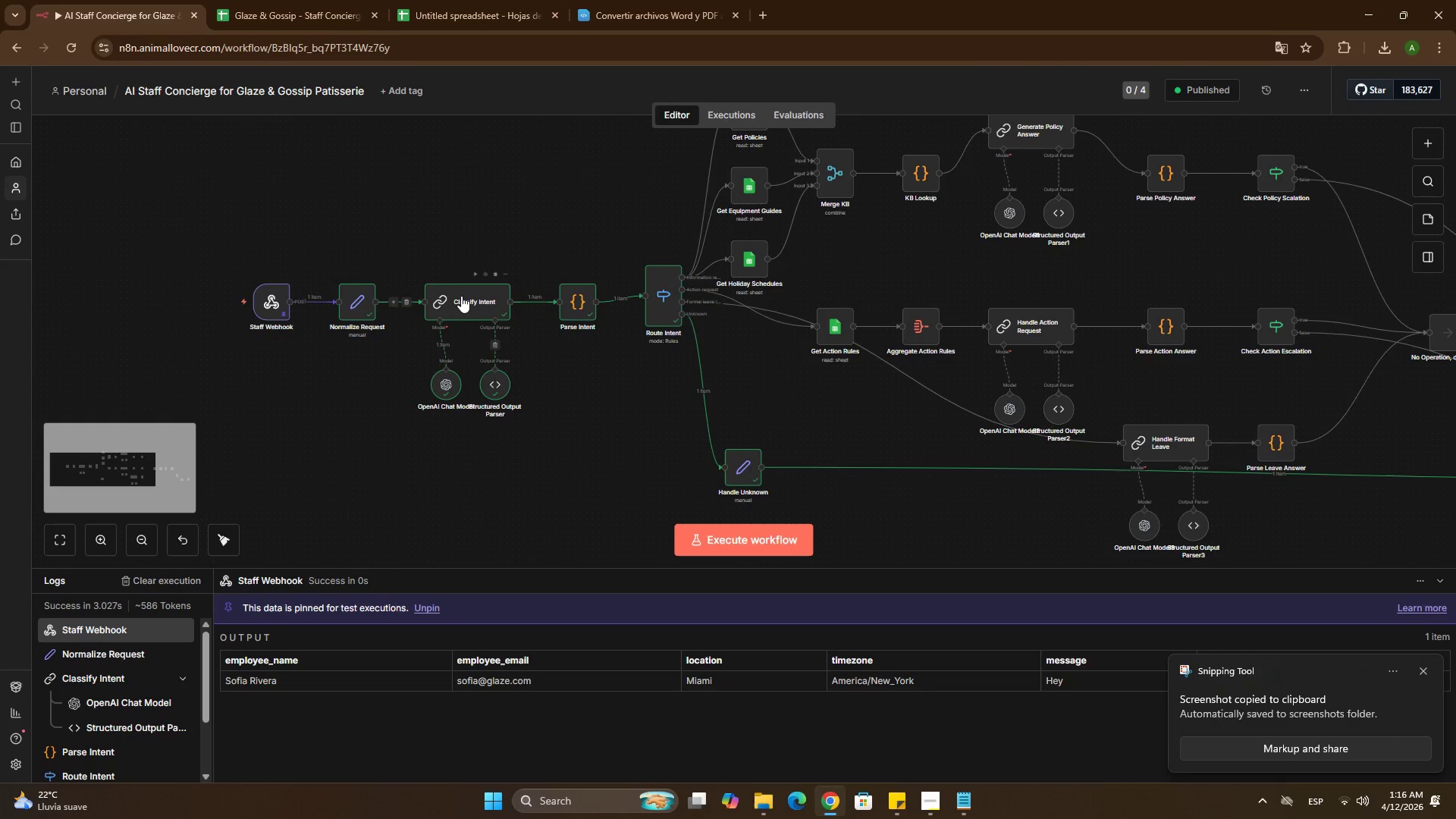 
double_click([461, 296])
 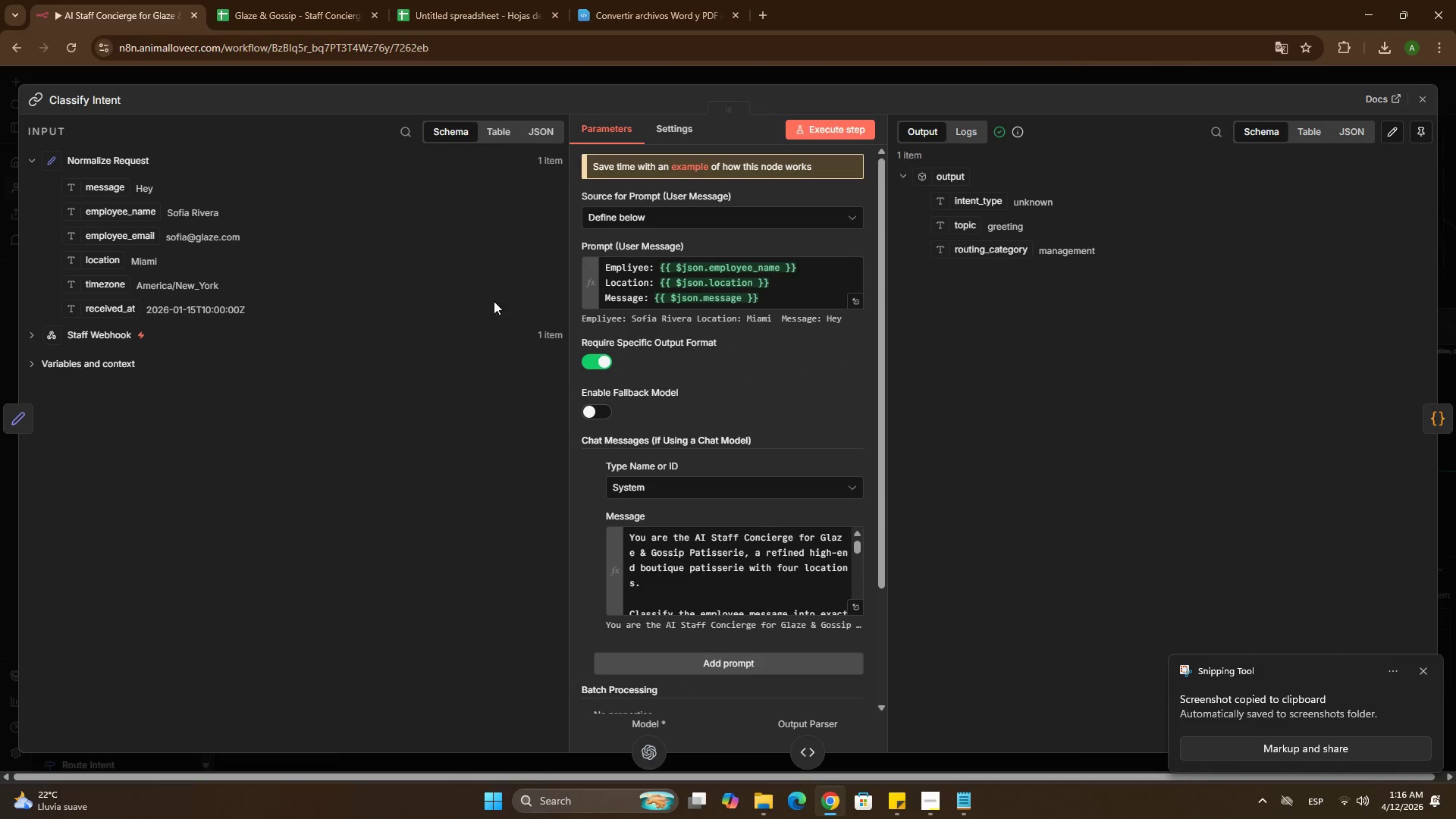 
key(Meta+Shift+S)
 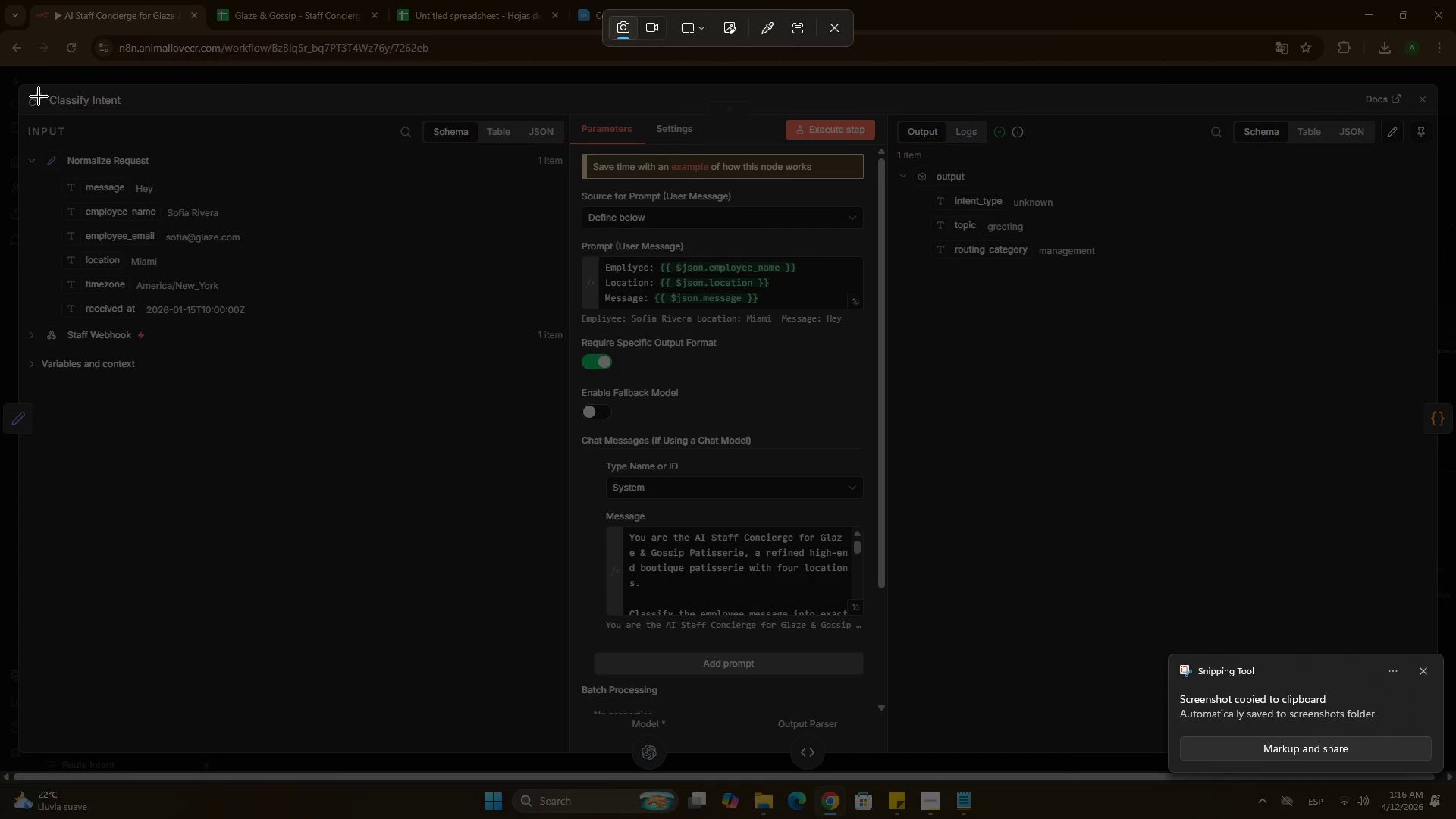 
left_click_drag(start_coordinate=[13, 77], to_coordinate=[1436, 763])
 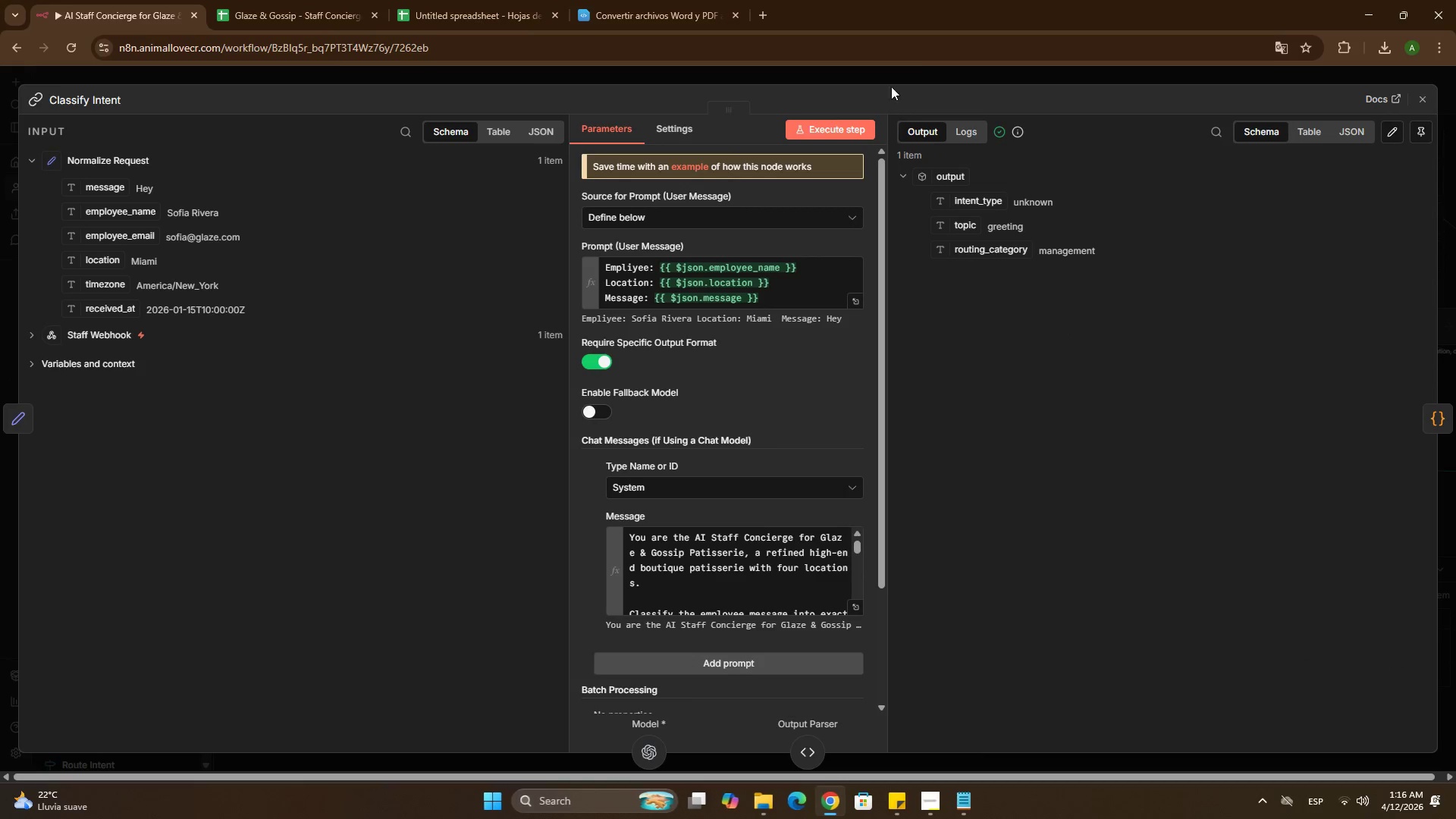 
left_click([889, 82])
 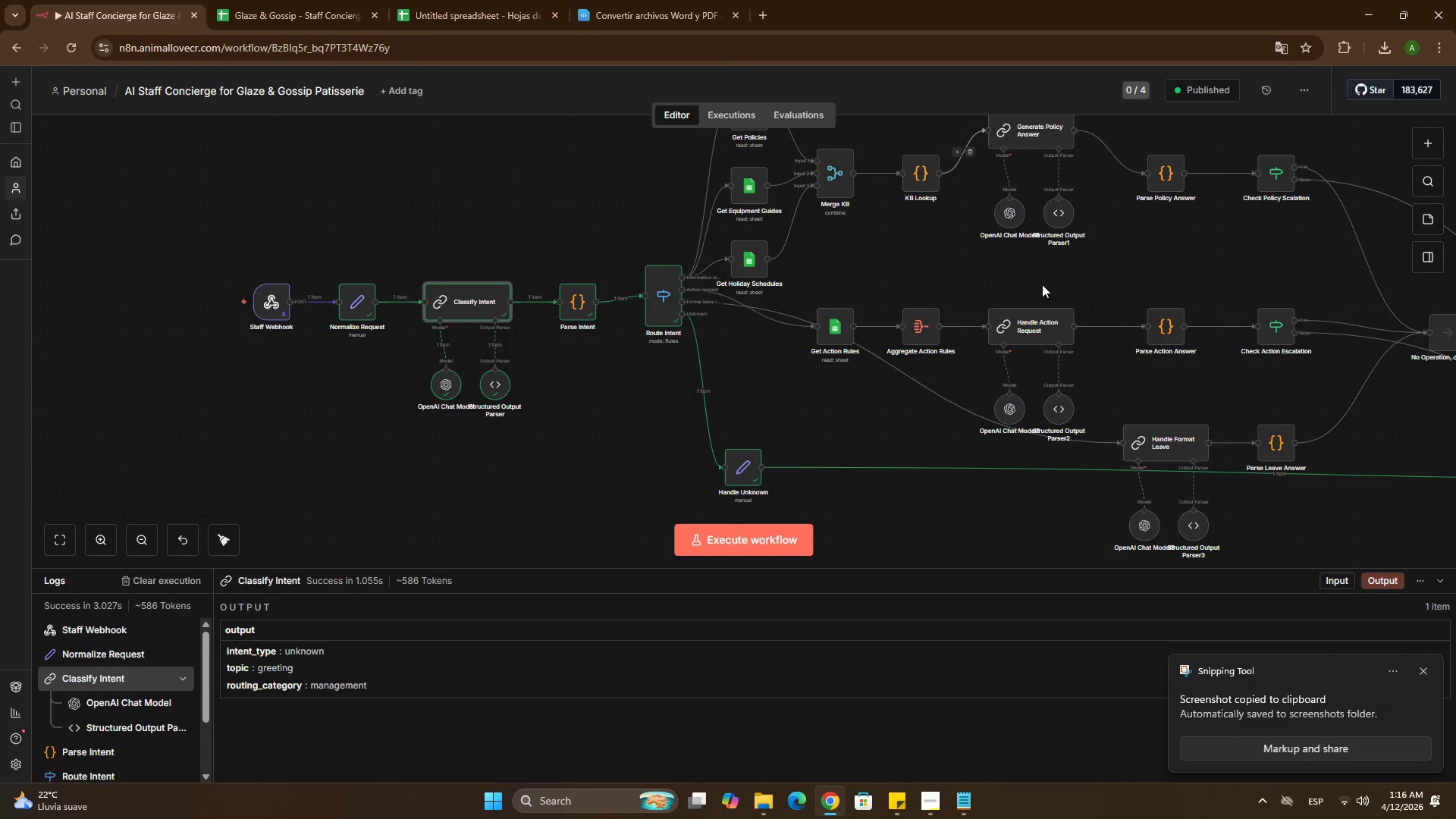 
hold_key(key=ControlLeft, duration=1.5)
left_click_drag(start_coordinate=[1050, 287], to_coordinate=[986, 303])
 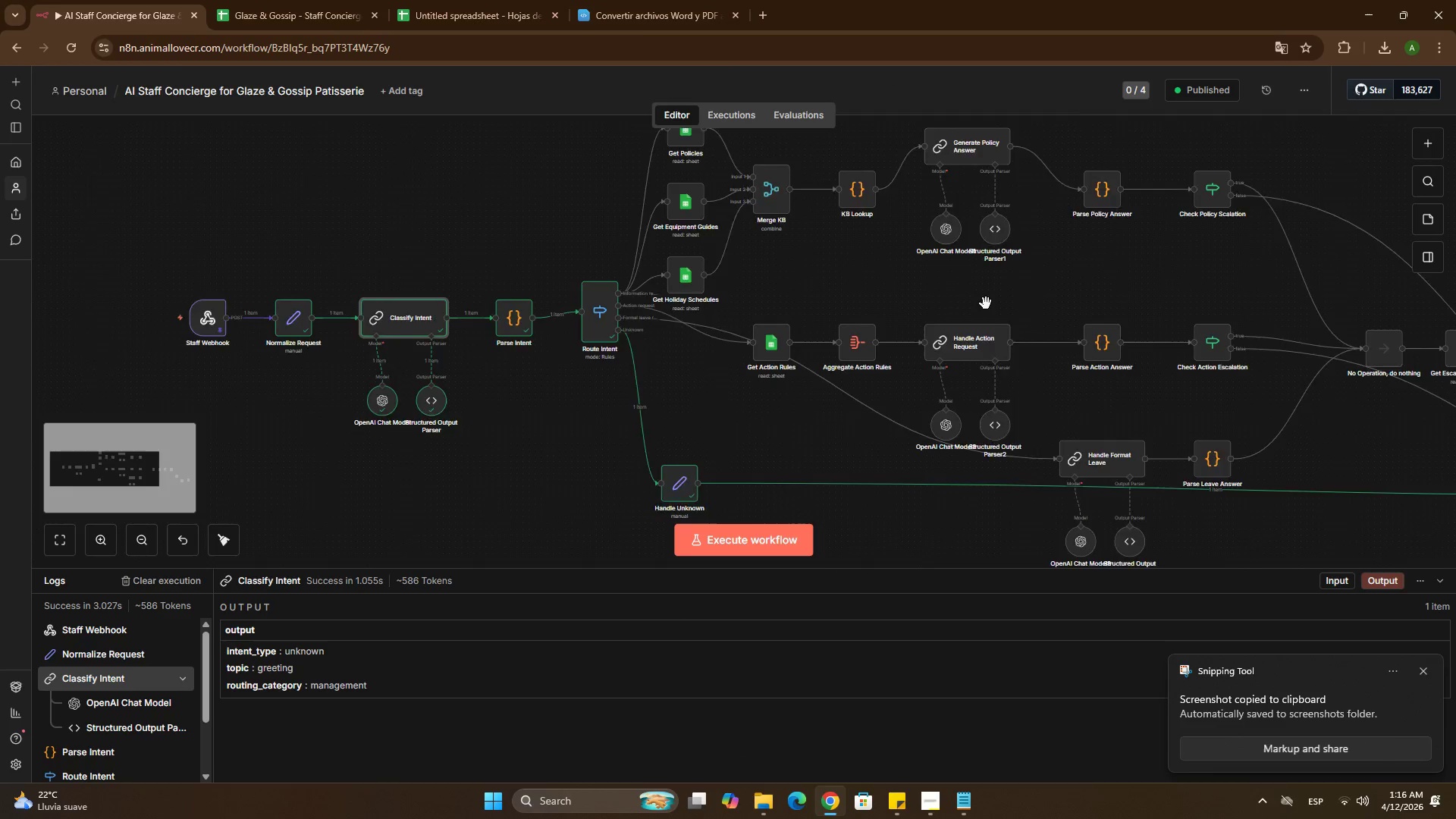 
hold_key(key=ControlLeft, duration=1.5)
 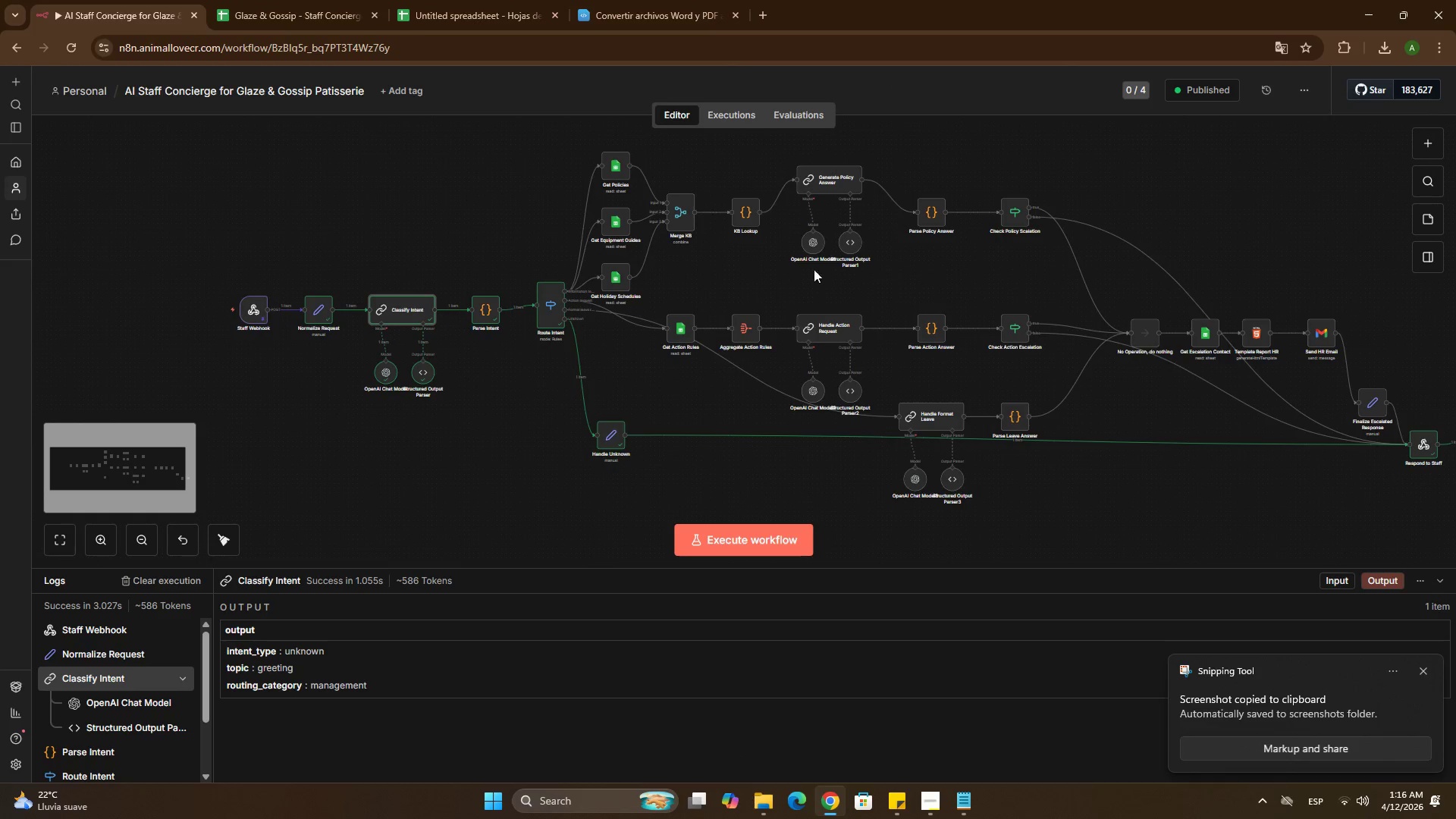 
scroll: coordinate [986, 303], scroll_direction: down, amount: 2.0
 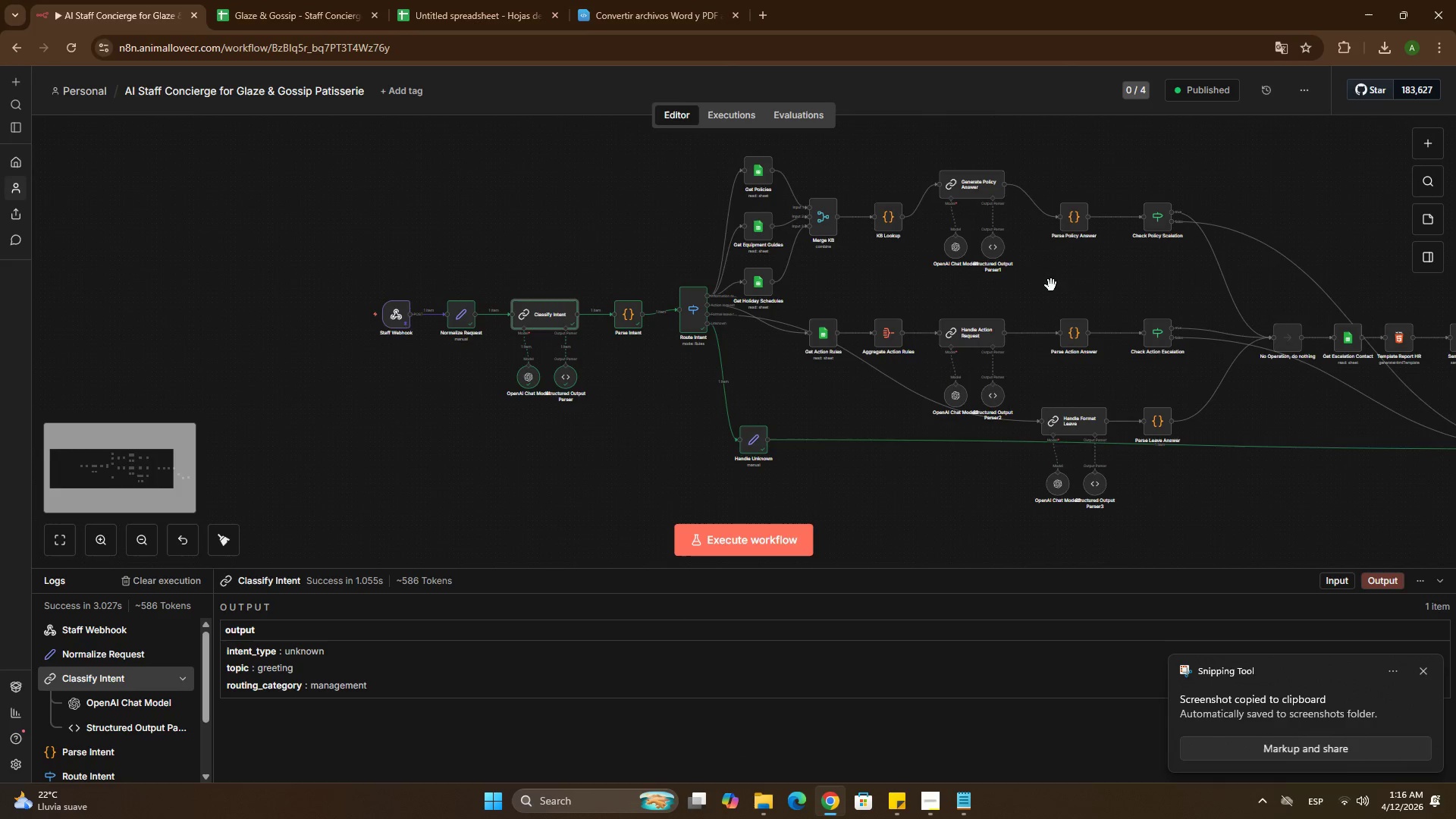 
left_click_drag(start_coordinate=[1095, 274], to_coordinate=[952, 269])
 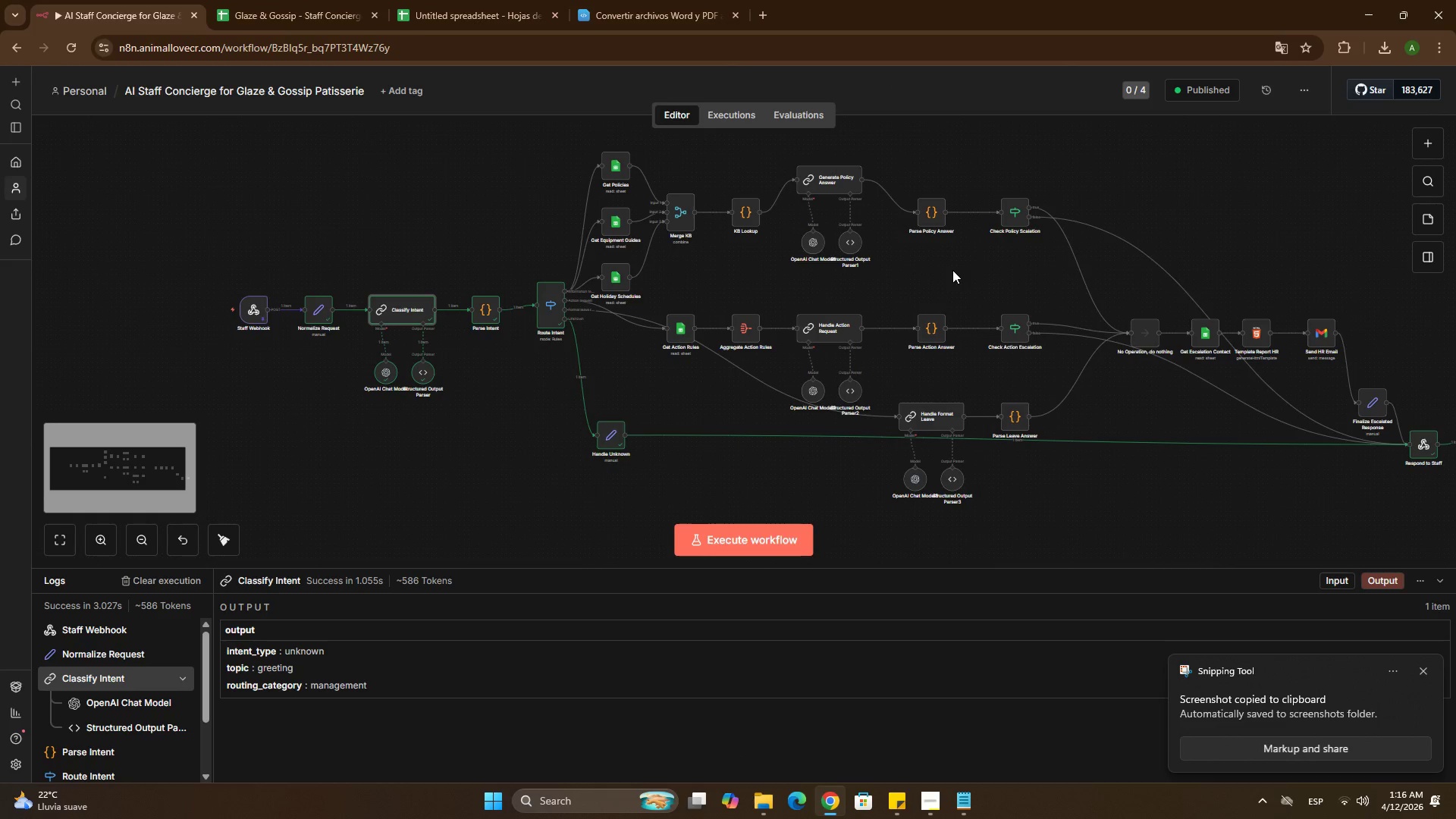 
key(Meta+Shift+S)
 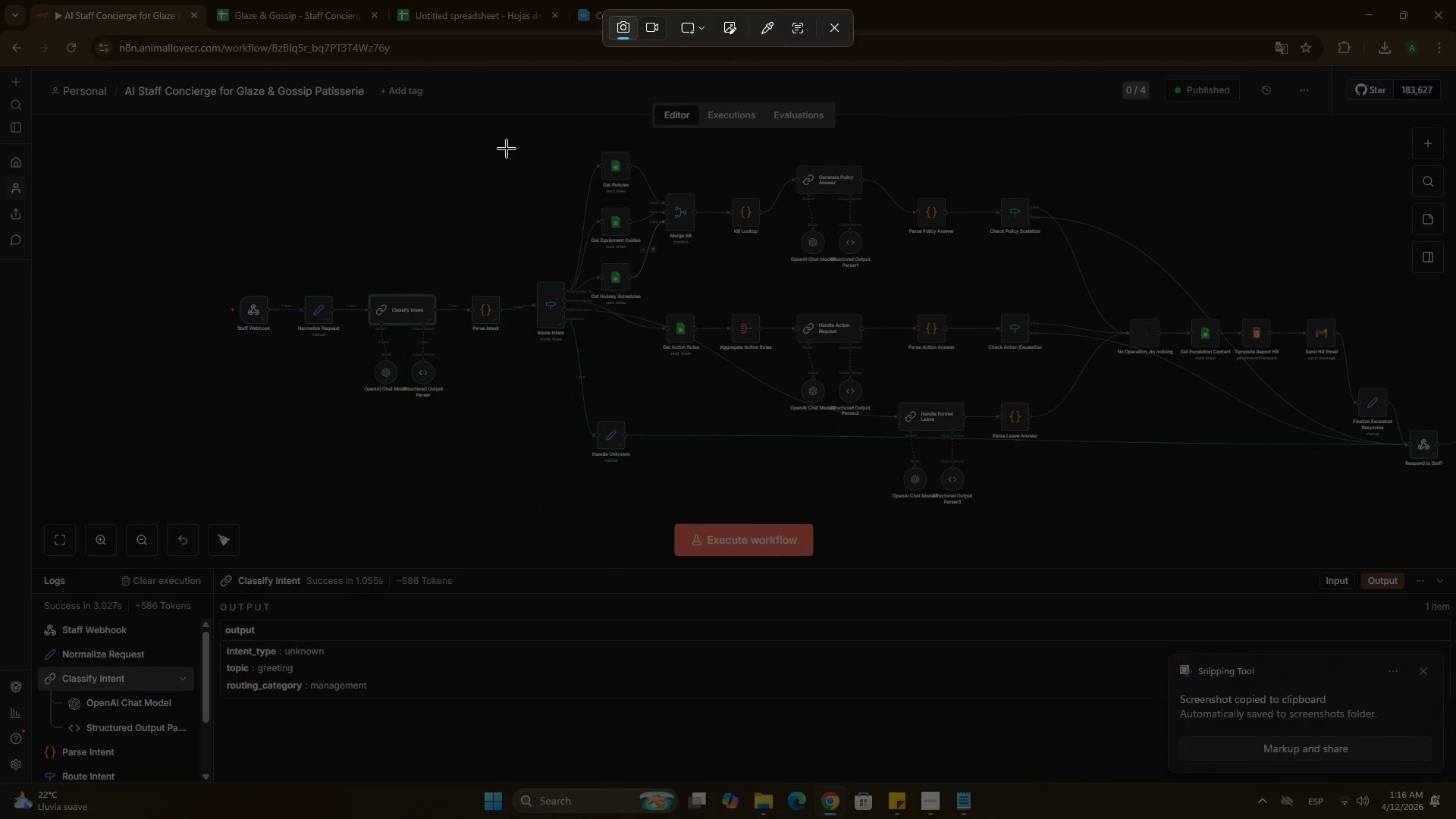 
left_click_drag(start_coordinate=[508, 139], to_coordinate=[1443, 532])
 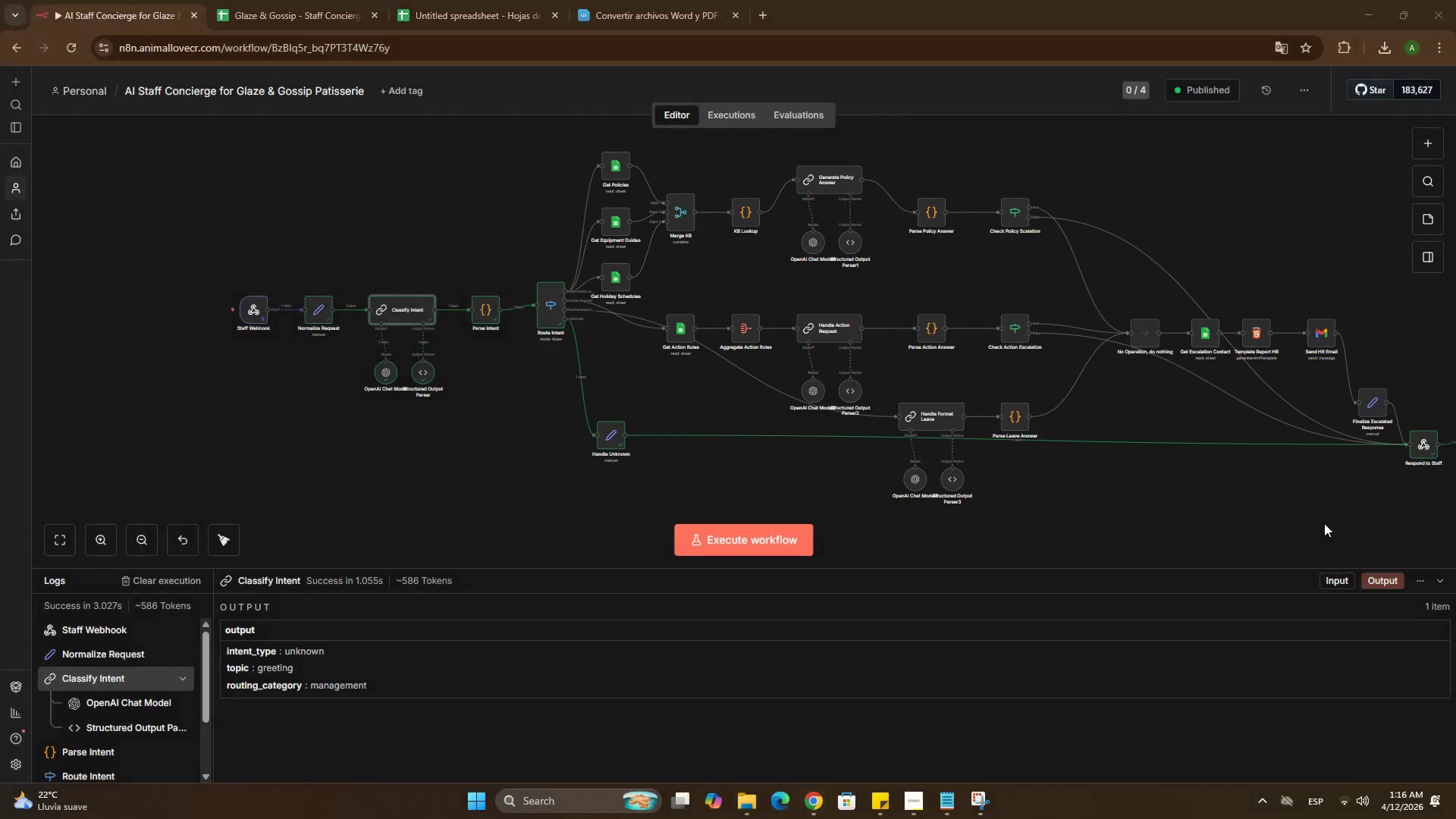 
hold_key(key=ControlLeft, duration=0.69)
left_click_drag(start_coordinate=[1269, 513], to_coordinate=[1203, 510])
 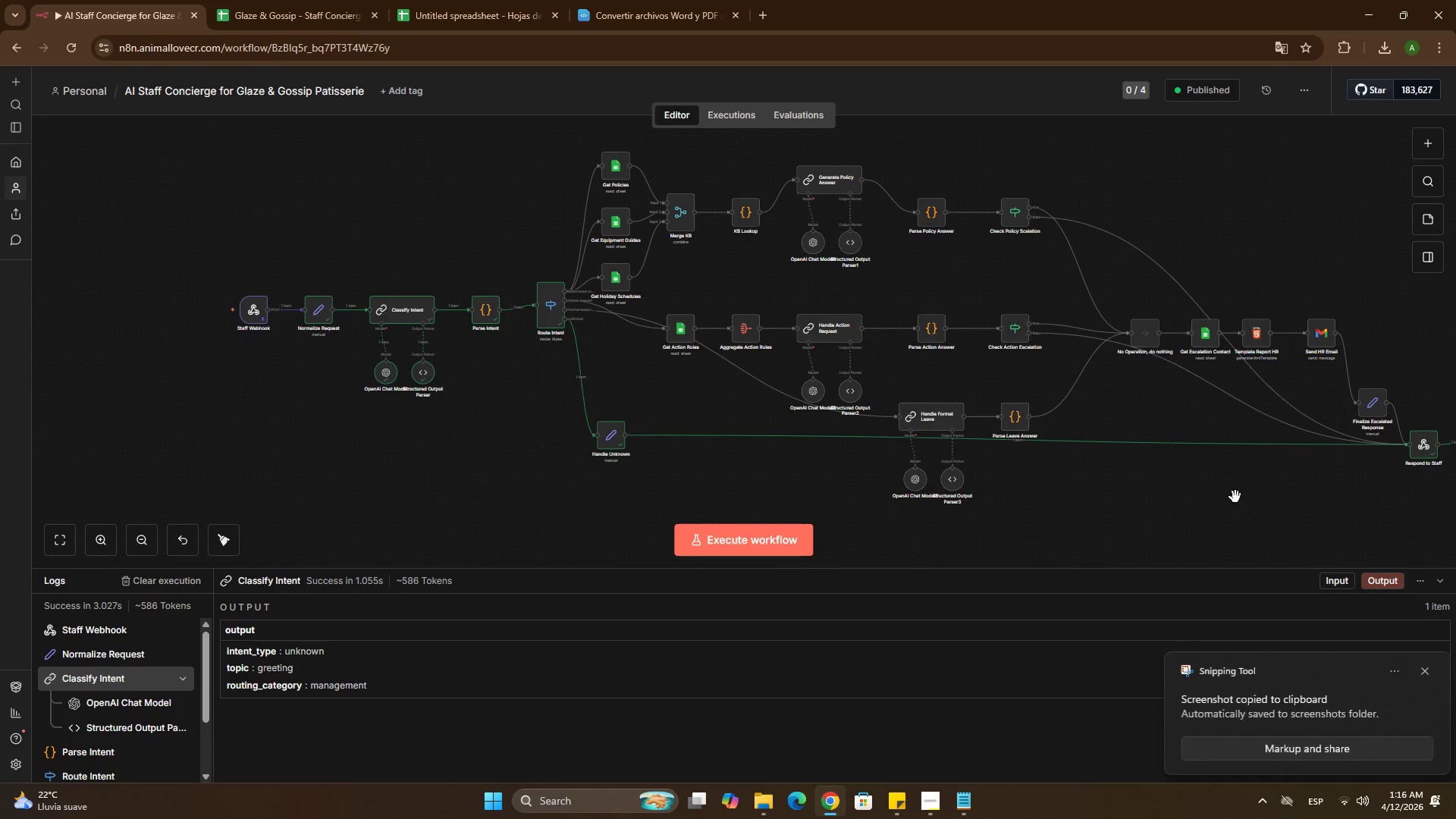 
hold_key(key=ControlLeft, duration=0.86)
left_click_drag(start_coordinate=[1235, 497], to_coordinate=[1114, 496])
 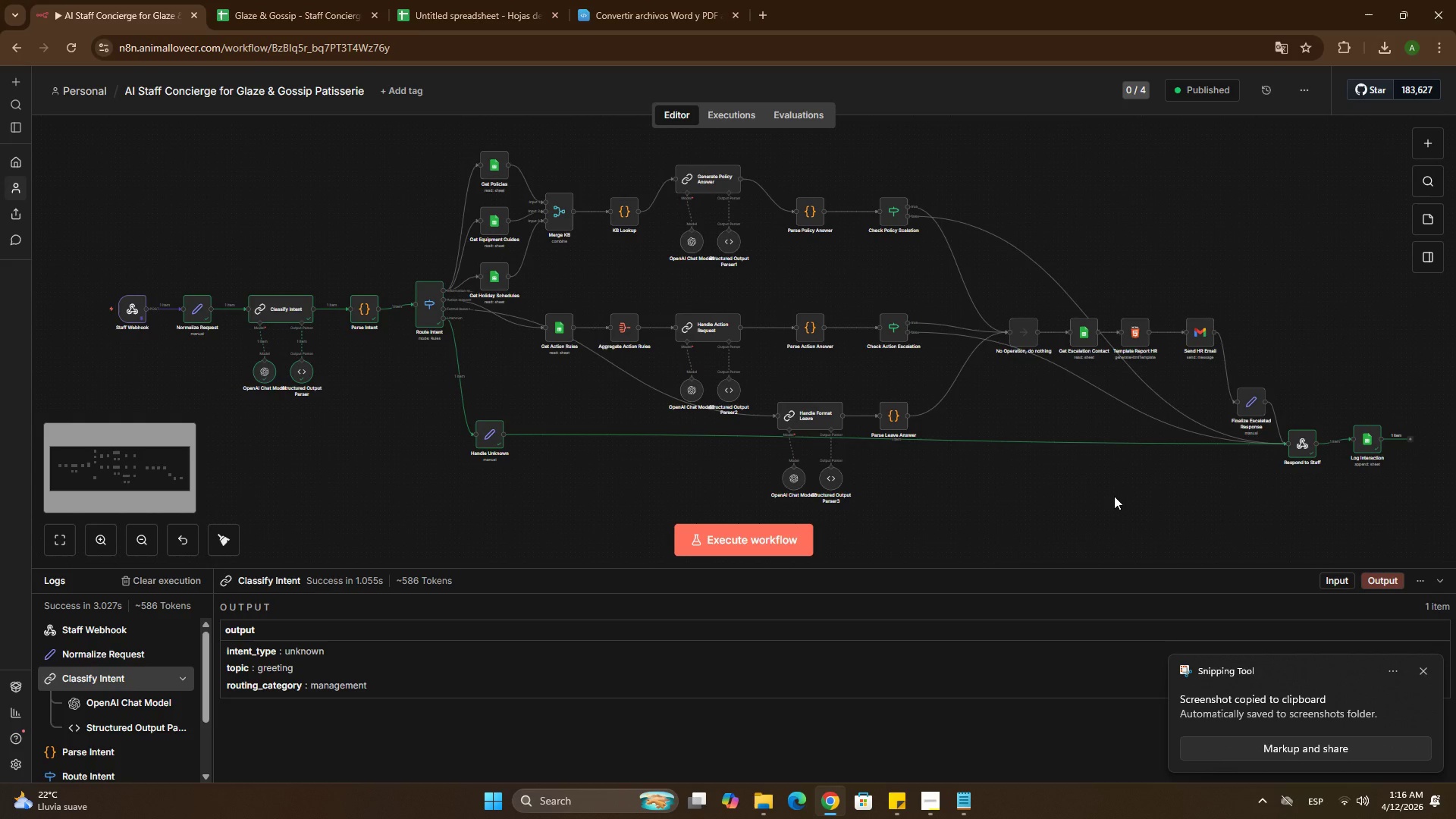 
key(Meta+Shift+ShiftLeft)
 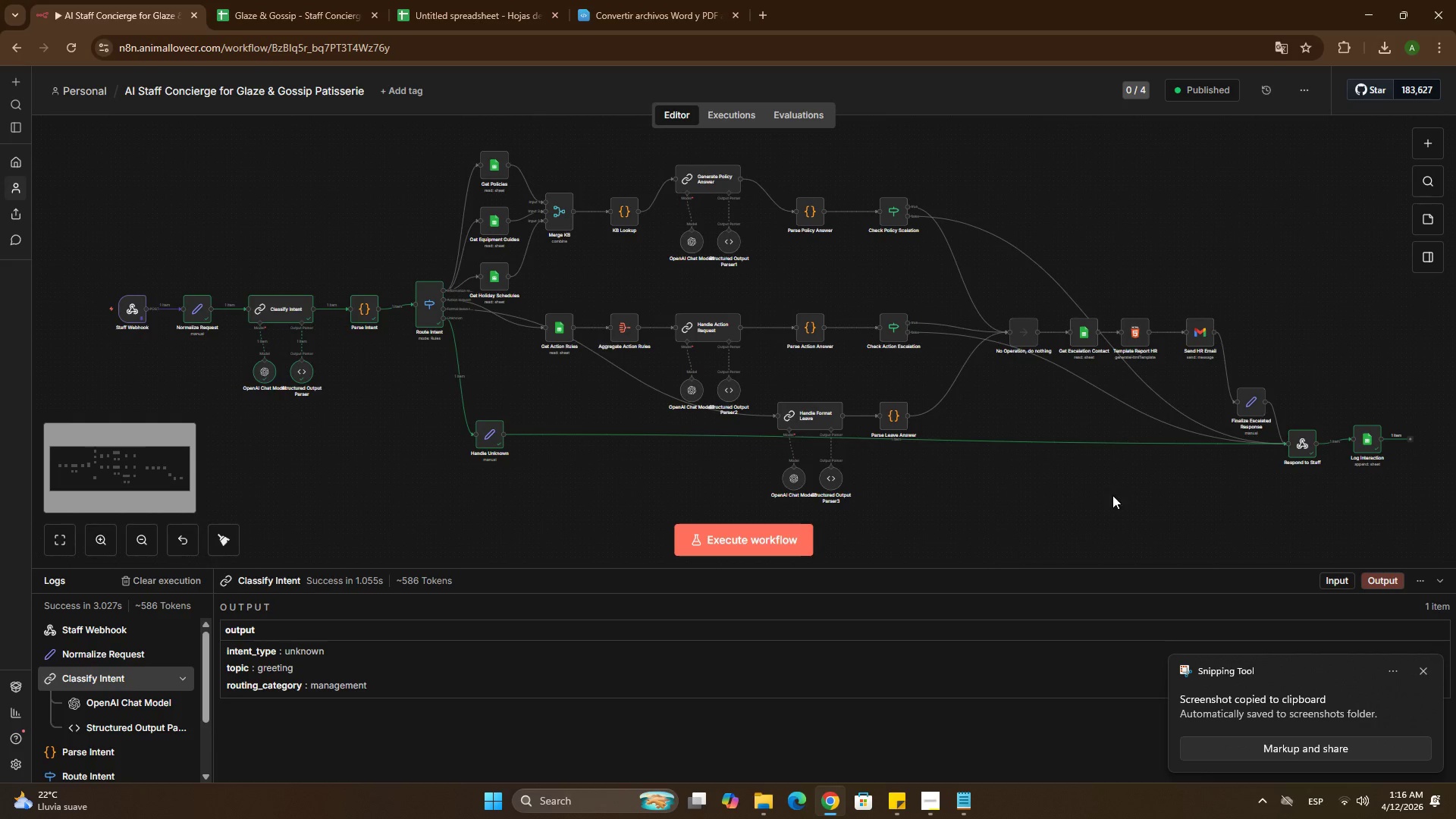 
key(Meta+Shift+S)
 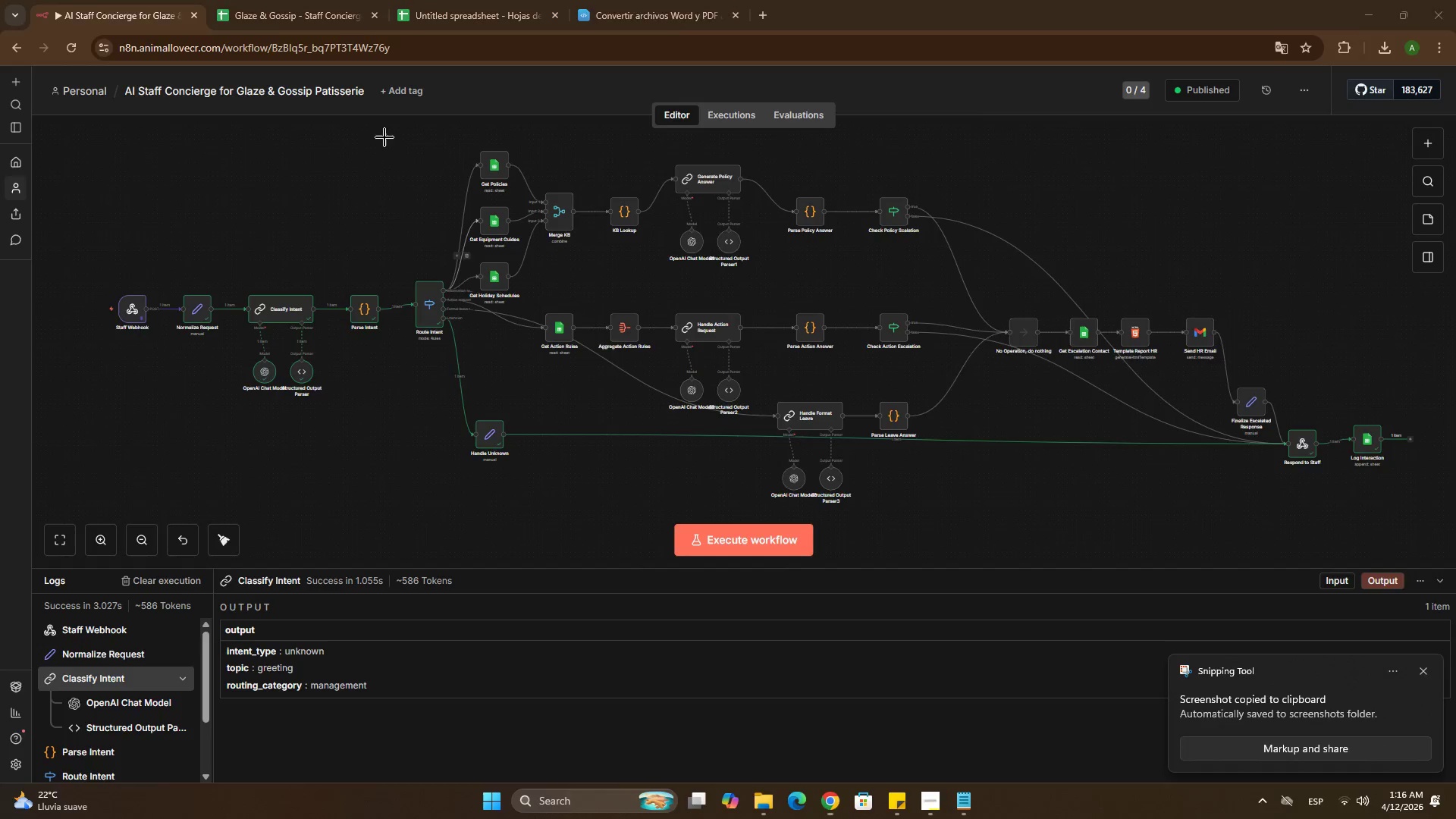 
left_click_drag(start_coordinate=[384, 137], to_coordinate=[1426, 535])
 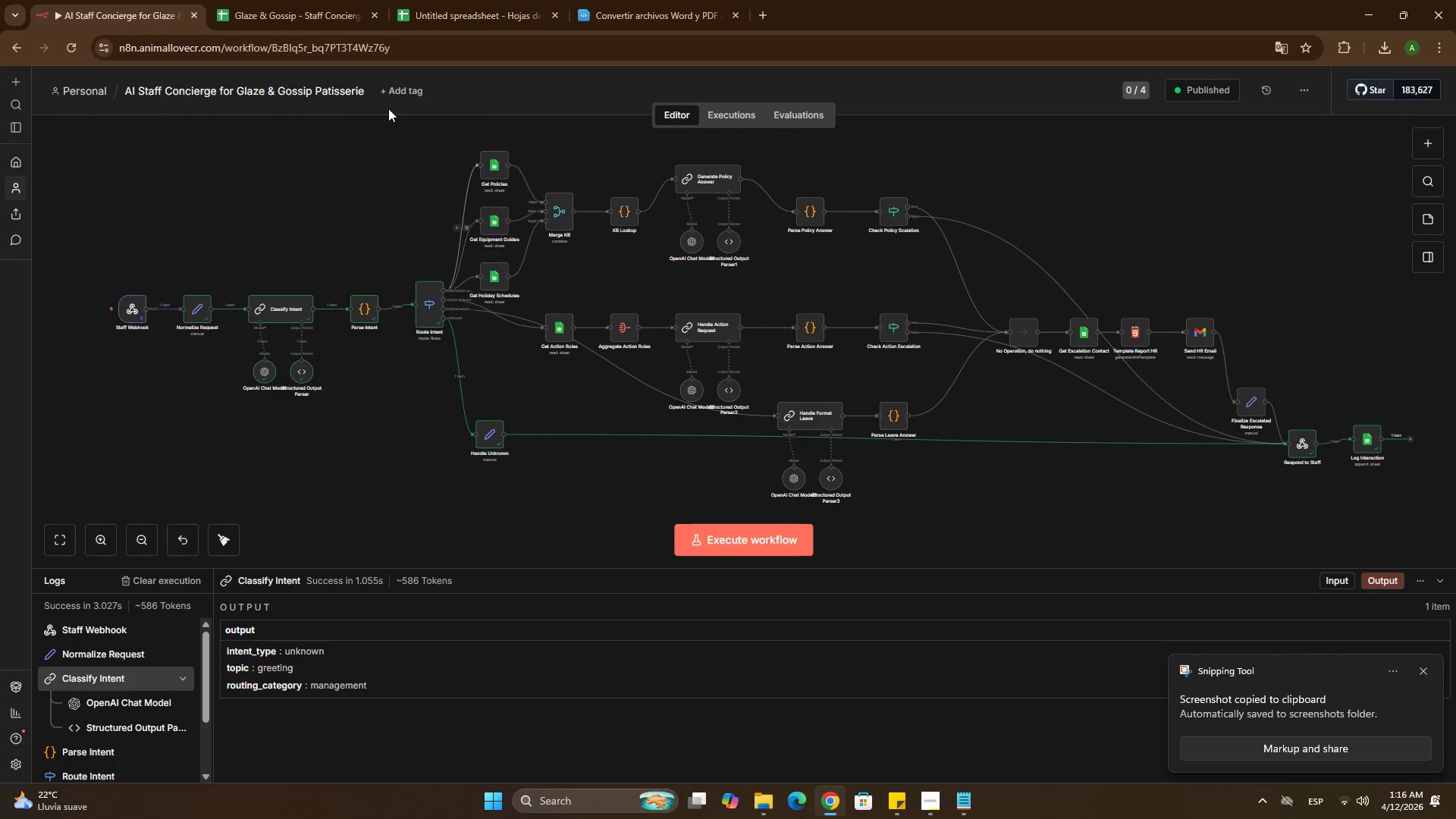 
wait(7.06)
 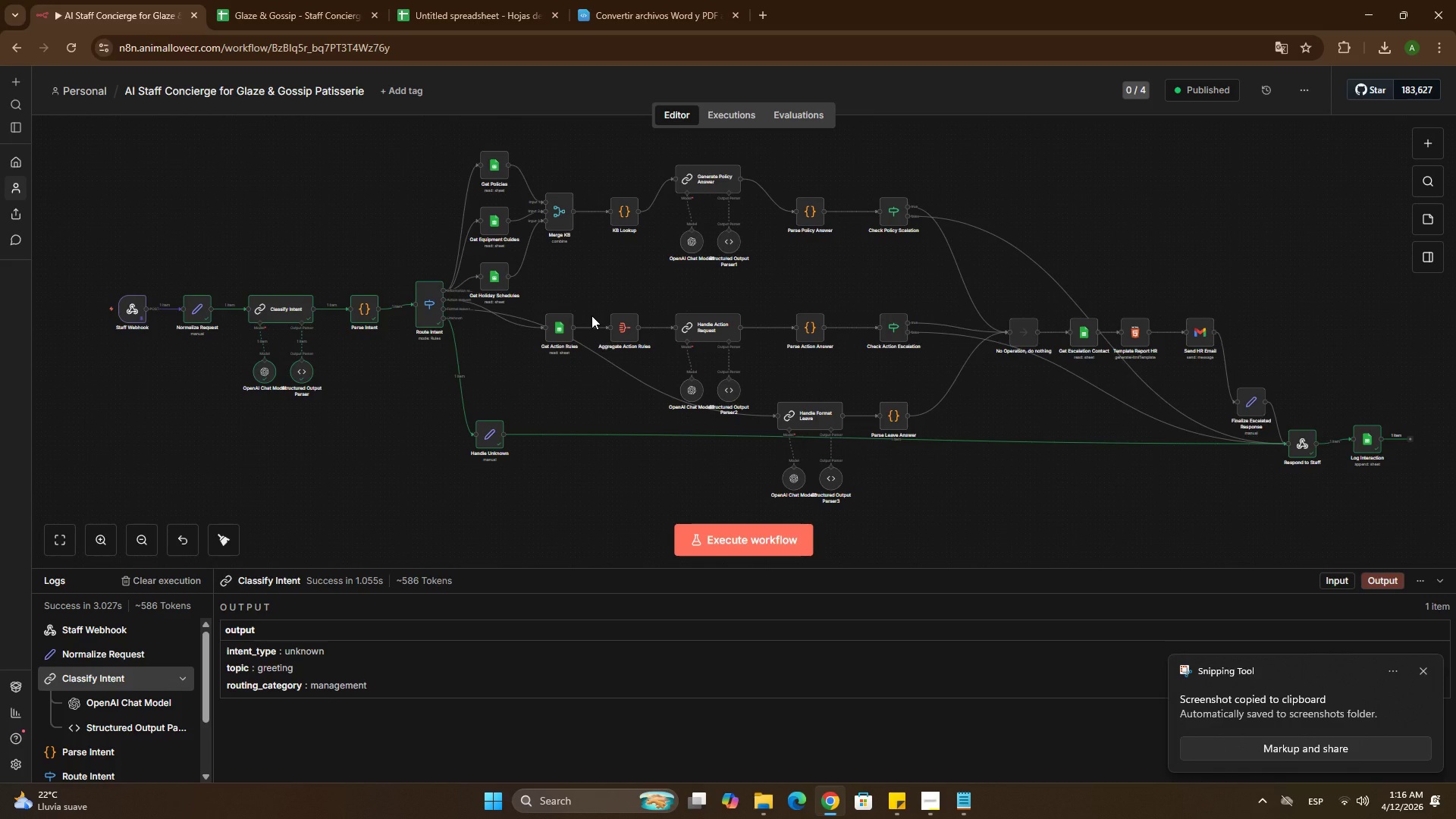 
left_click([508, 0])
 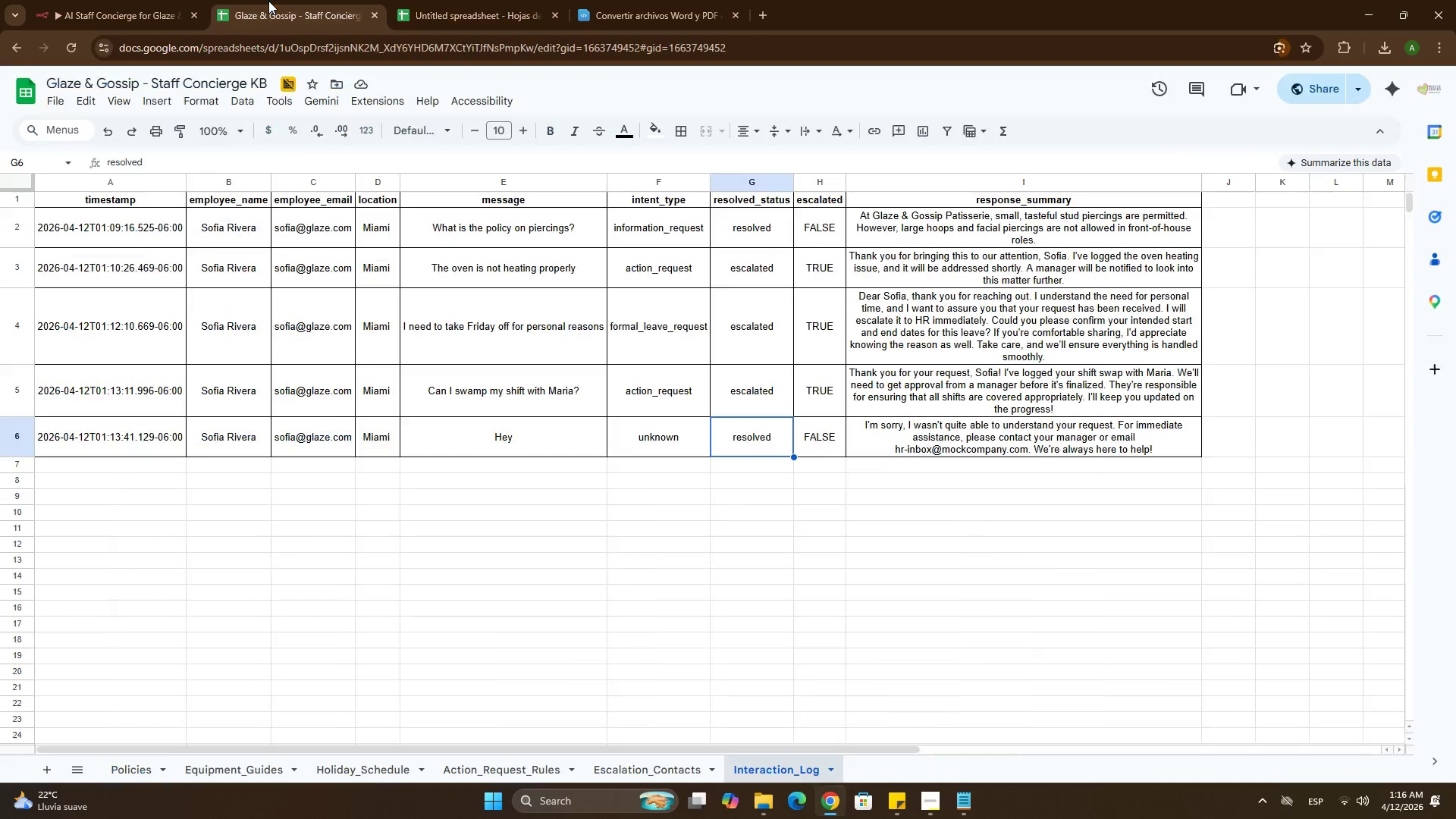 
double_click([133, 0])
 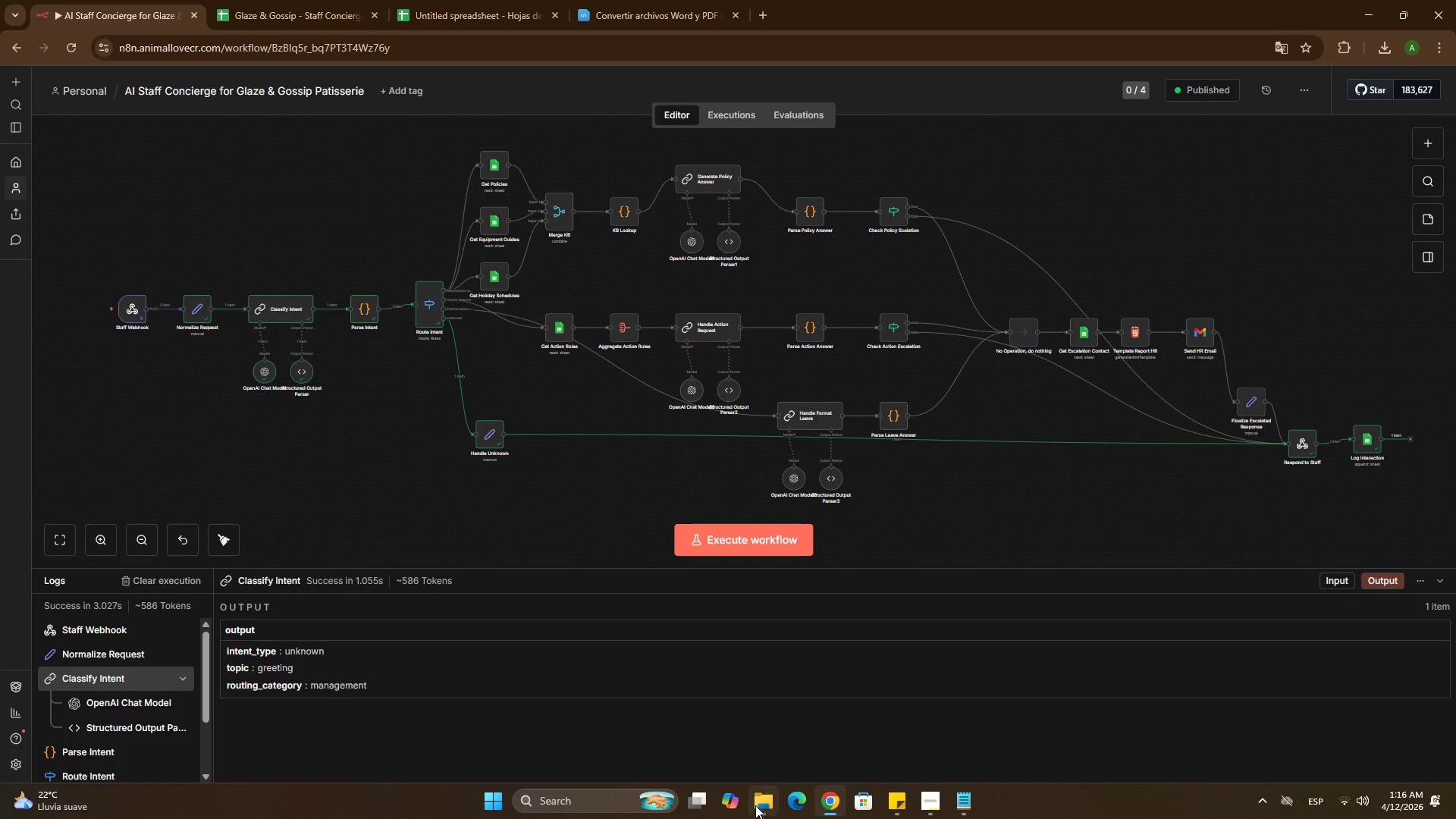 
left_click([757, 806])
 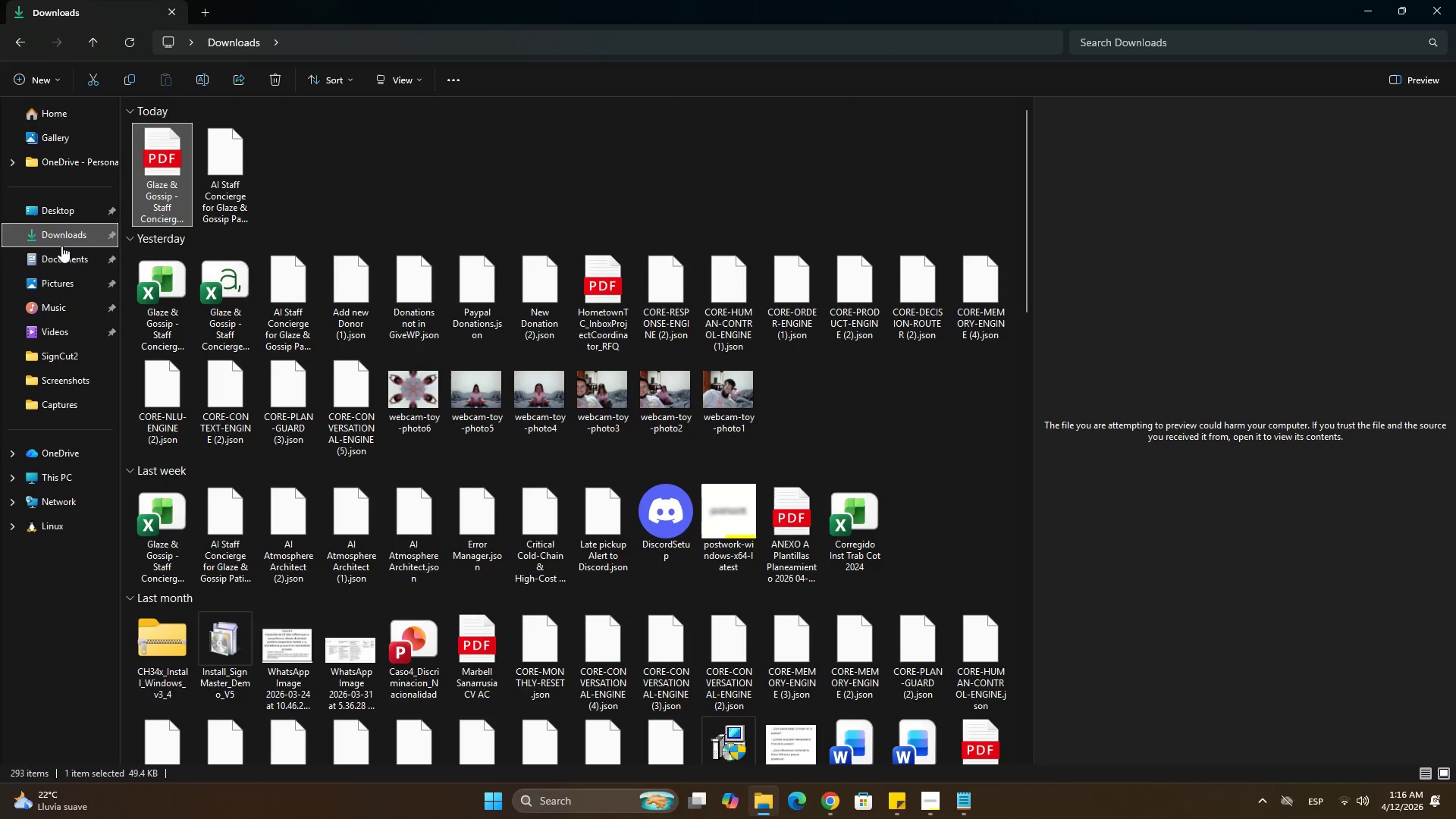 
left_click([55, 277])
 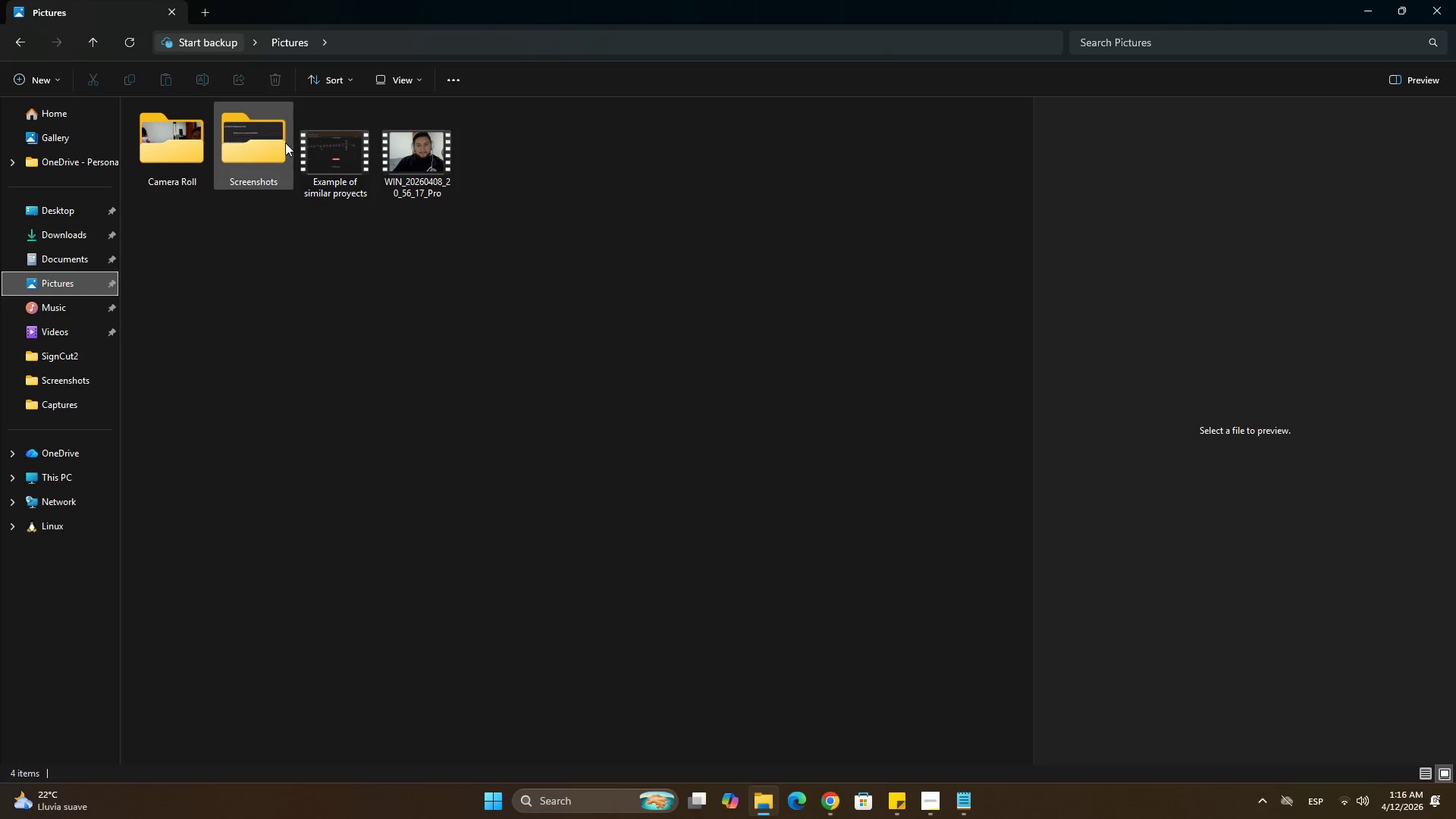 
double_click([275, 143])
 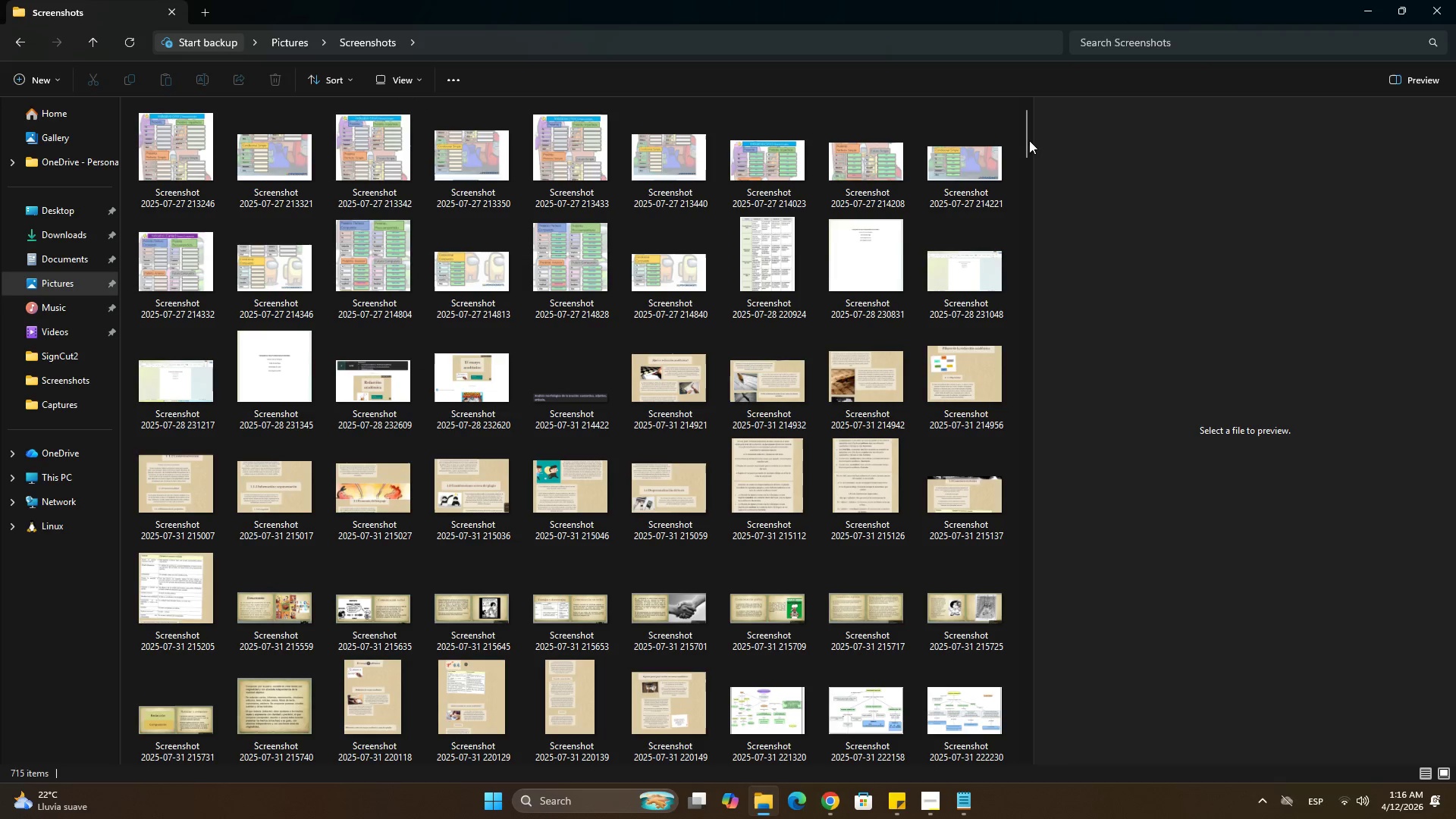 
left_click_drag(start_coordinate=[1028, 138], to_coordinate=[1018, 739])
 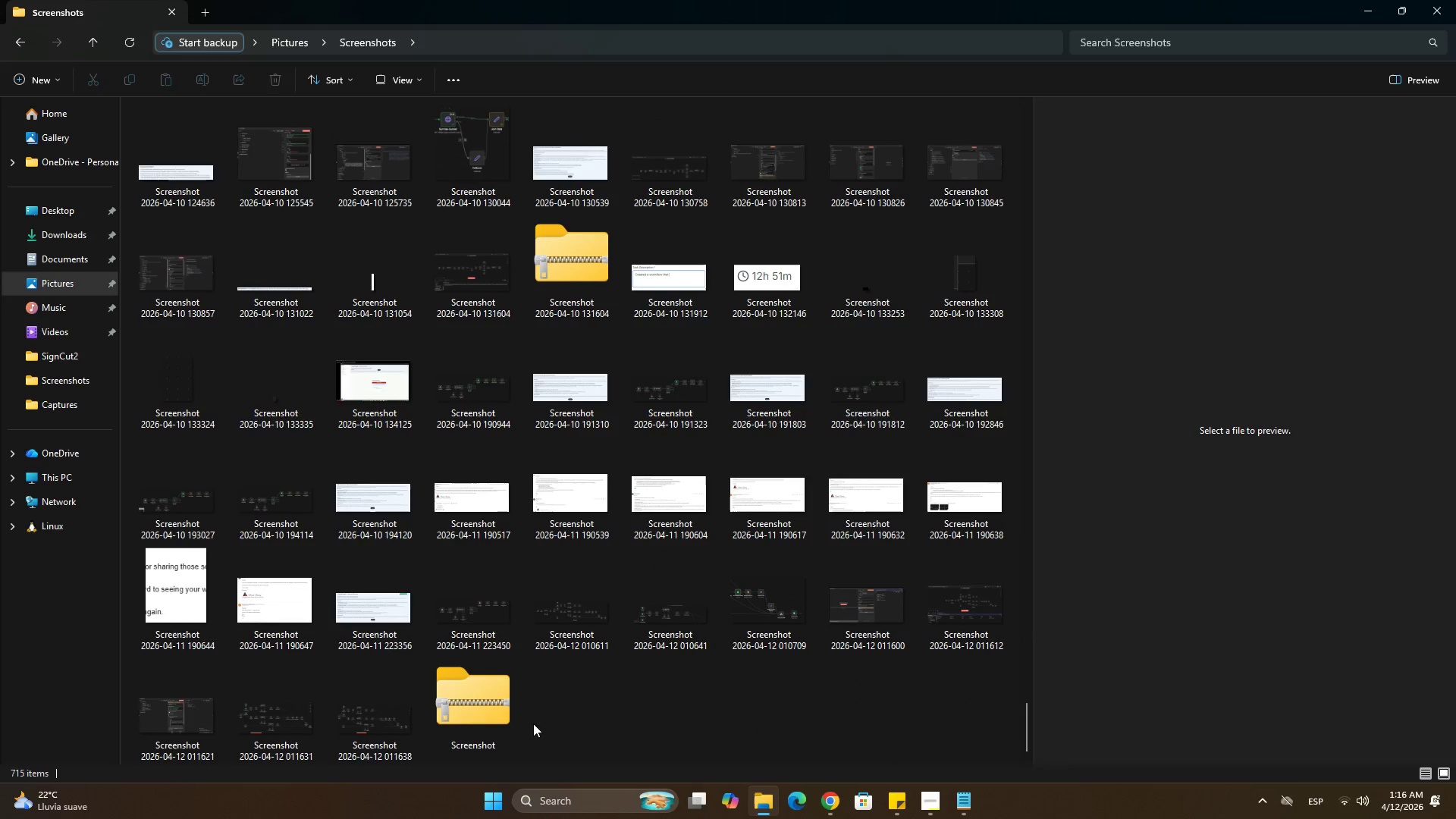 
left_click([502, 714])
 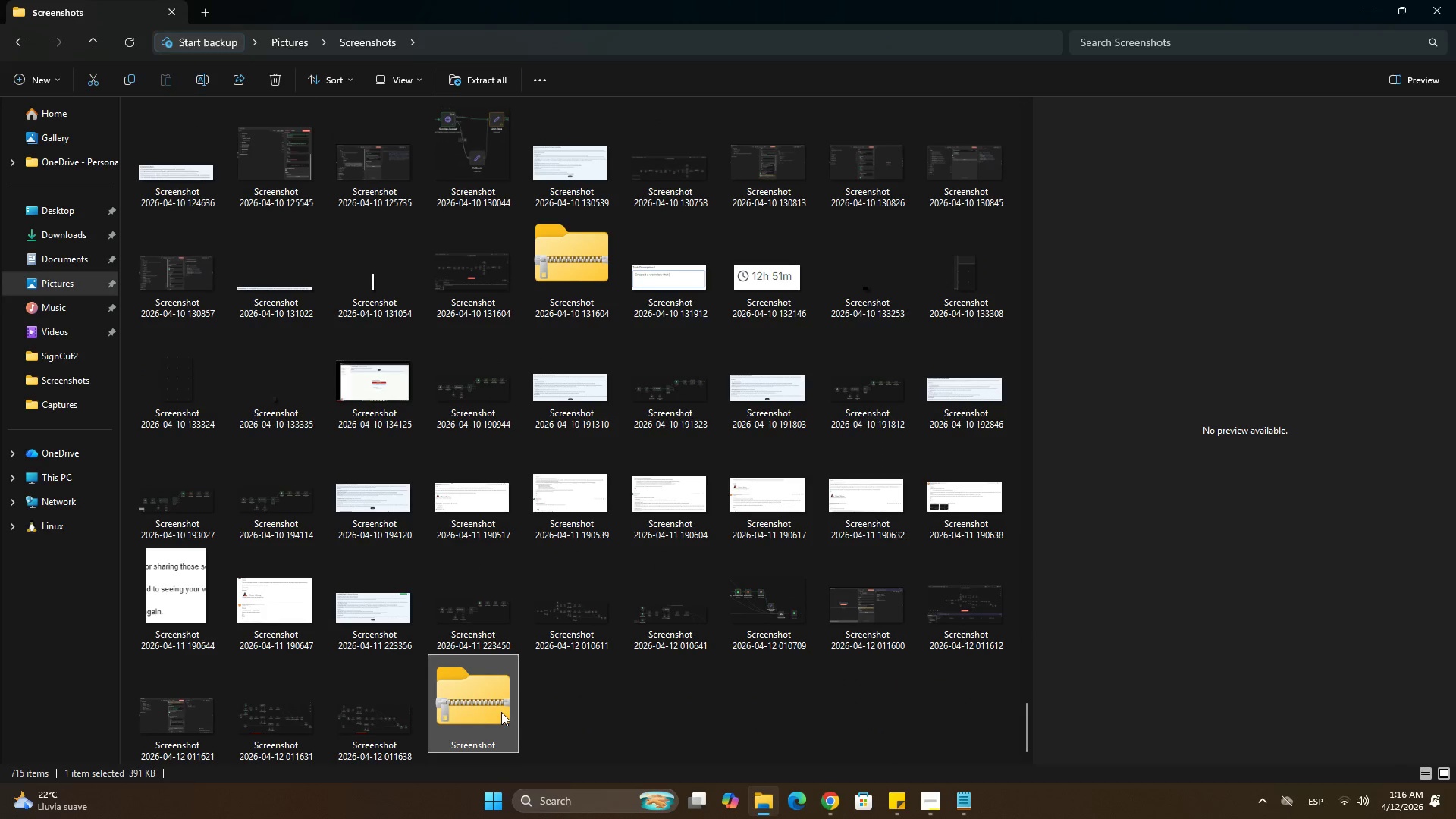 
key(Delete)
 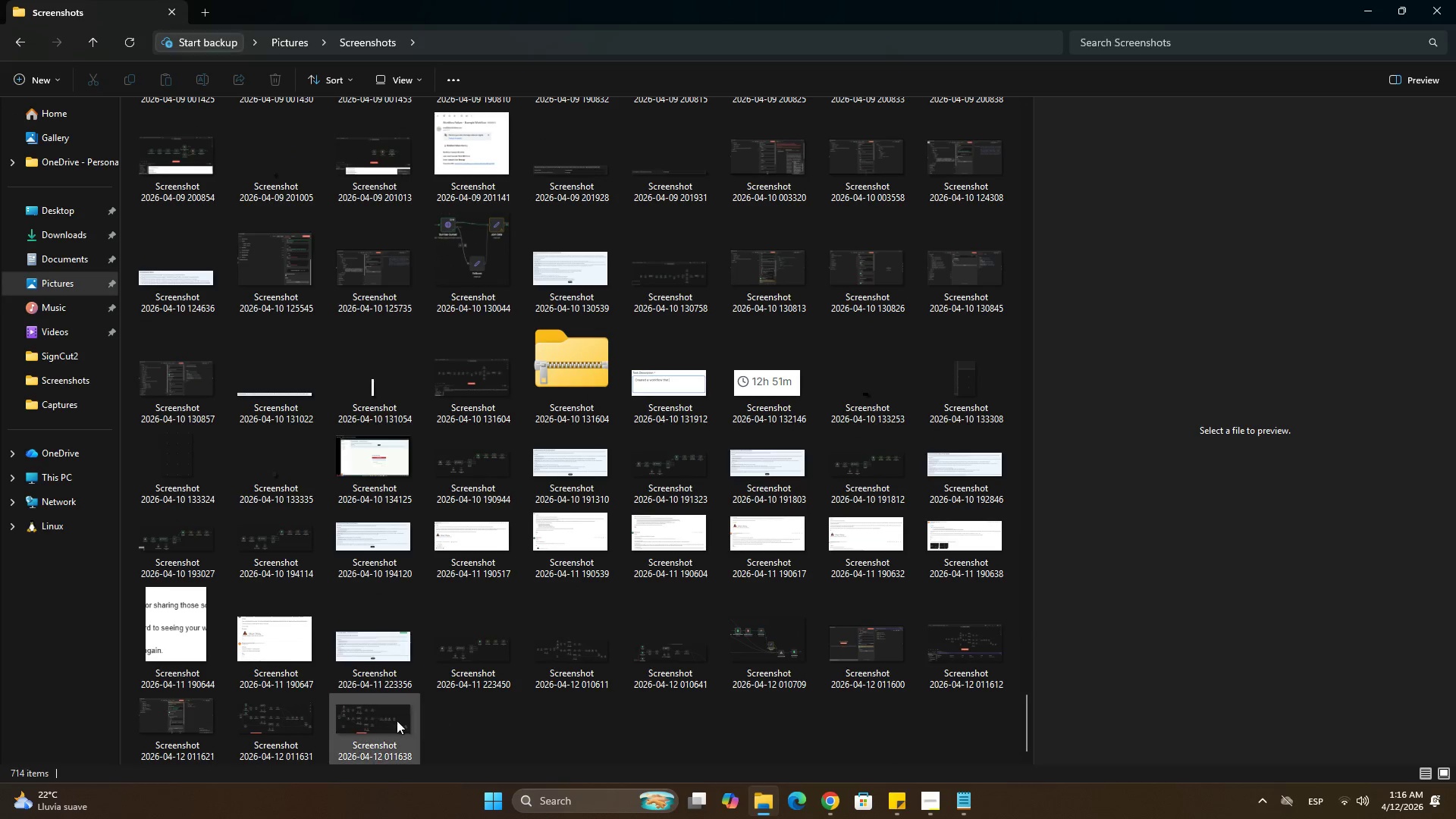 
left_click([383, 721])
 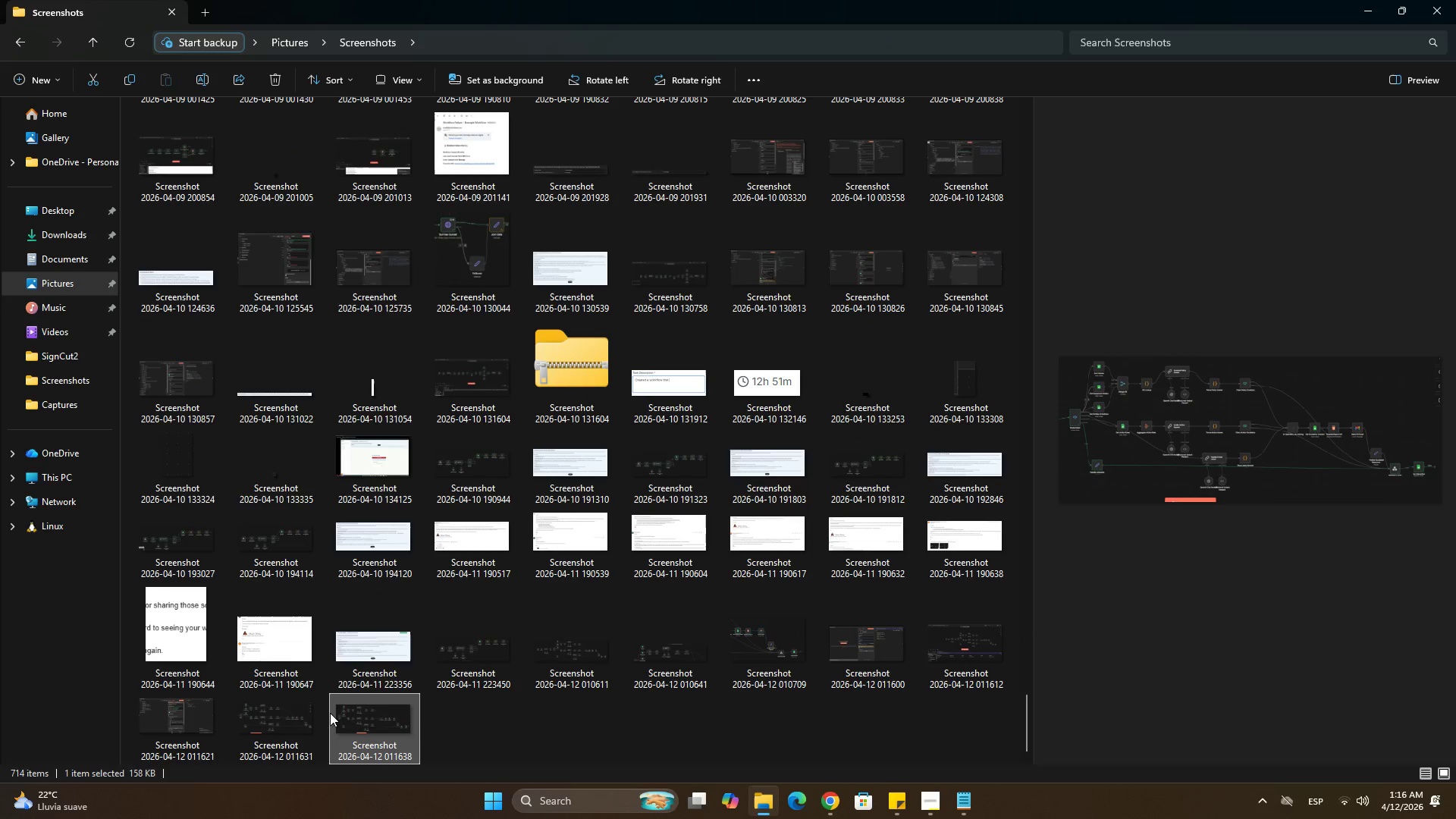 
hold_key(key=ControlLeft, duration=1.5)
left_click([270, 708])
 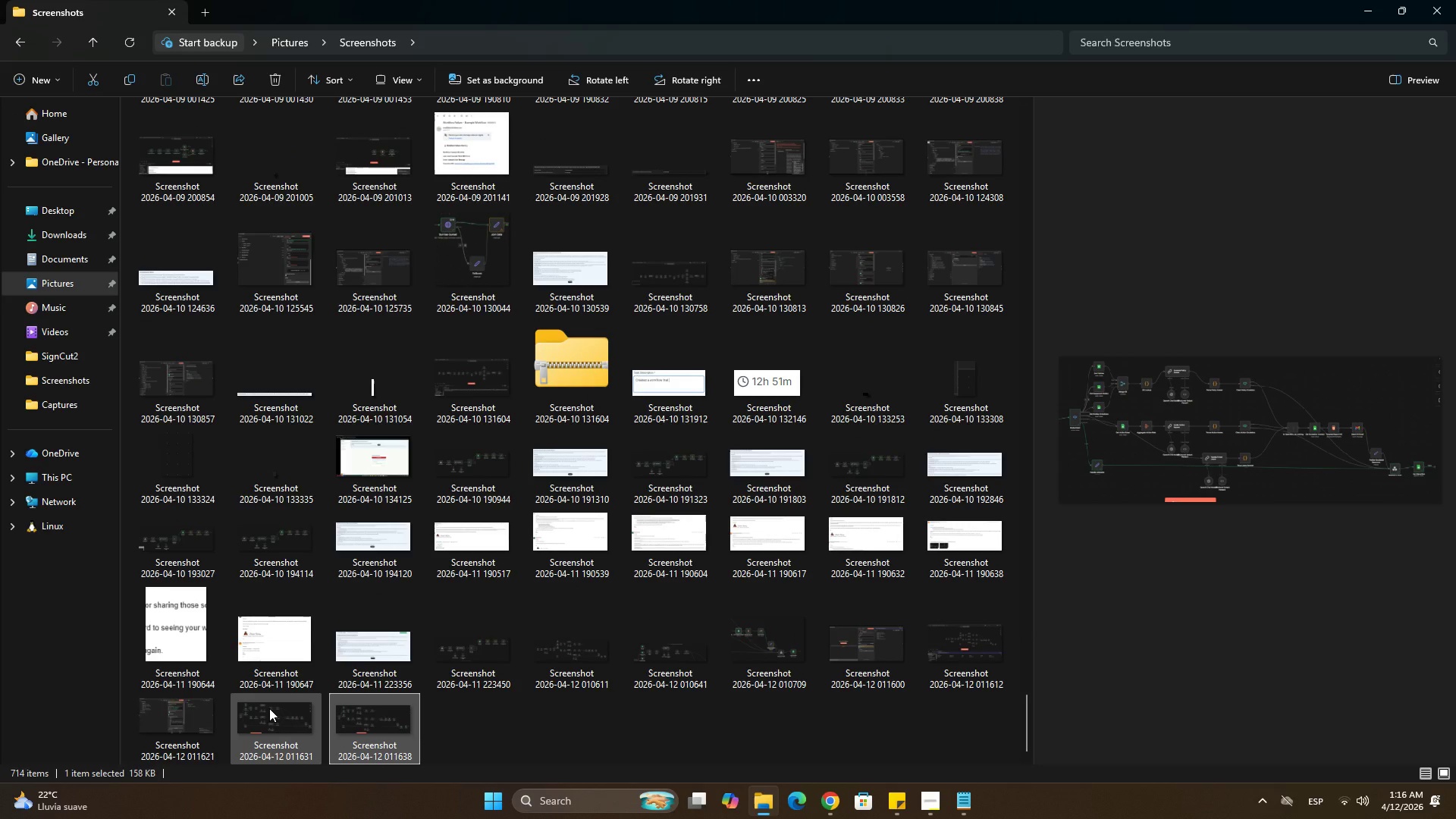 
hold_key(key=ControlLeft, duration=1.52)
left_click([366, 731])
 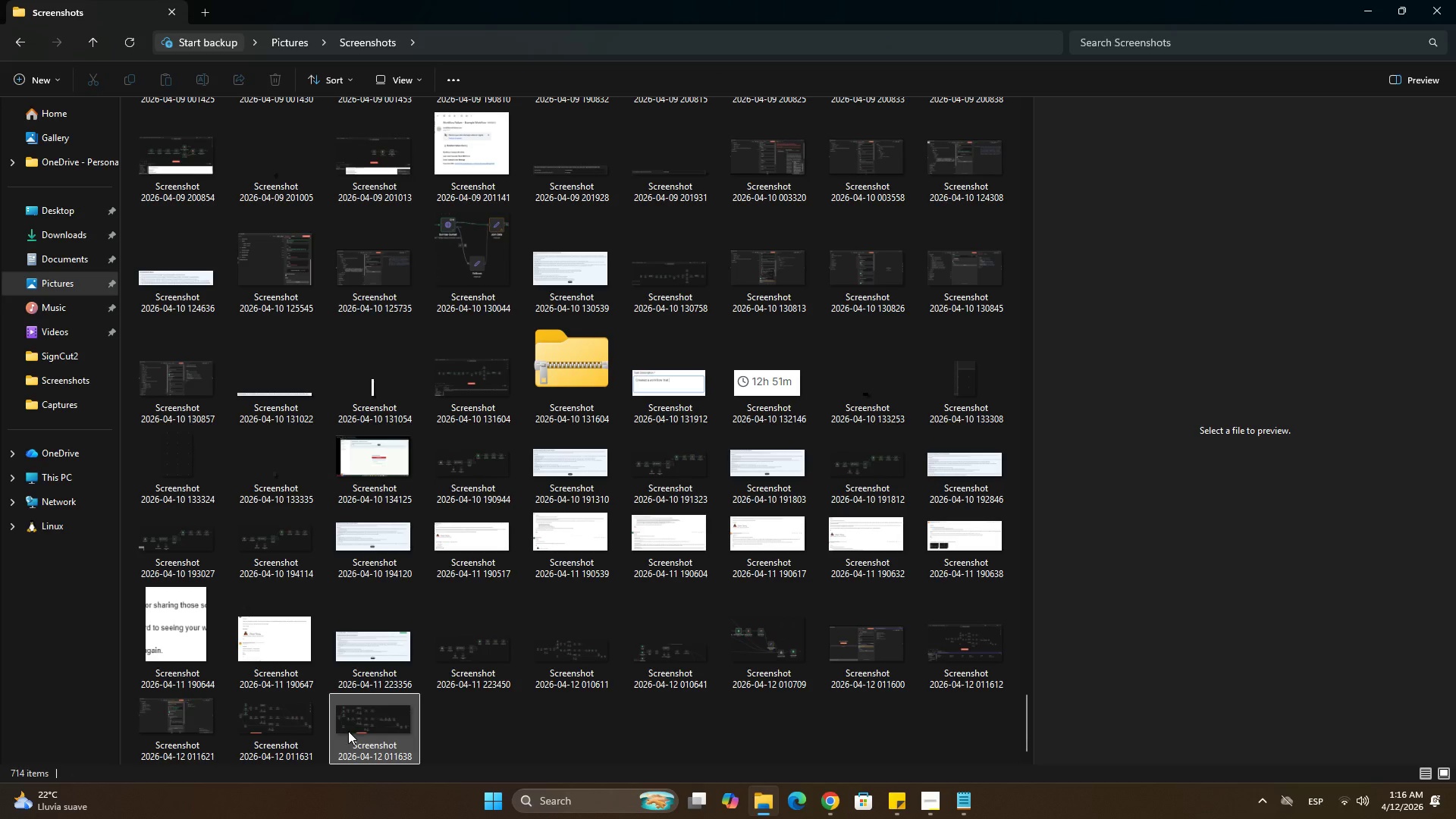 
hold_key(key=ControlLeft, duration=1.41)
left_click([261, 722])
 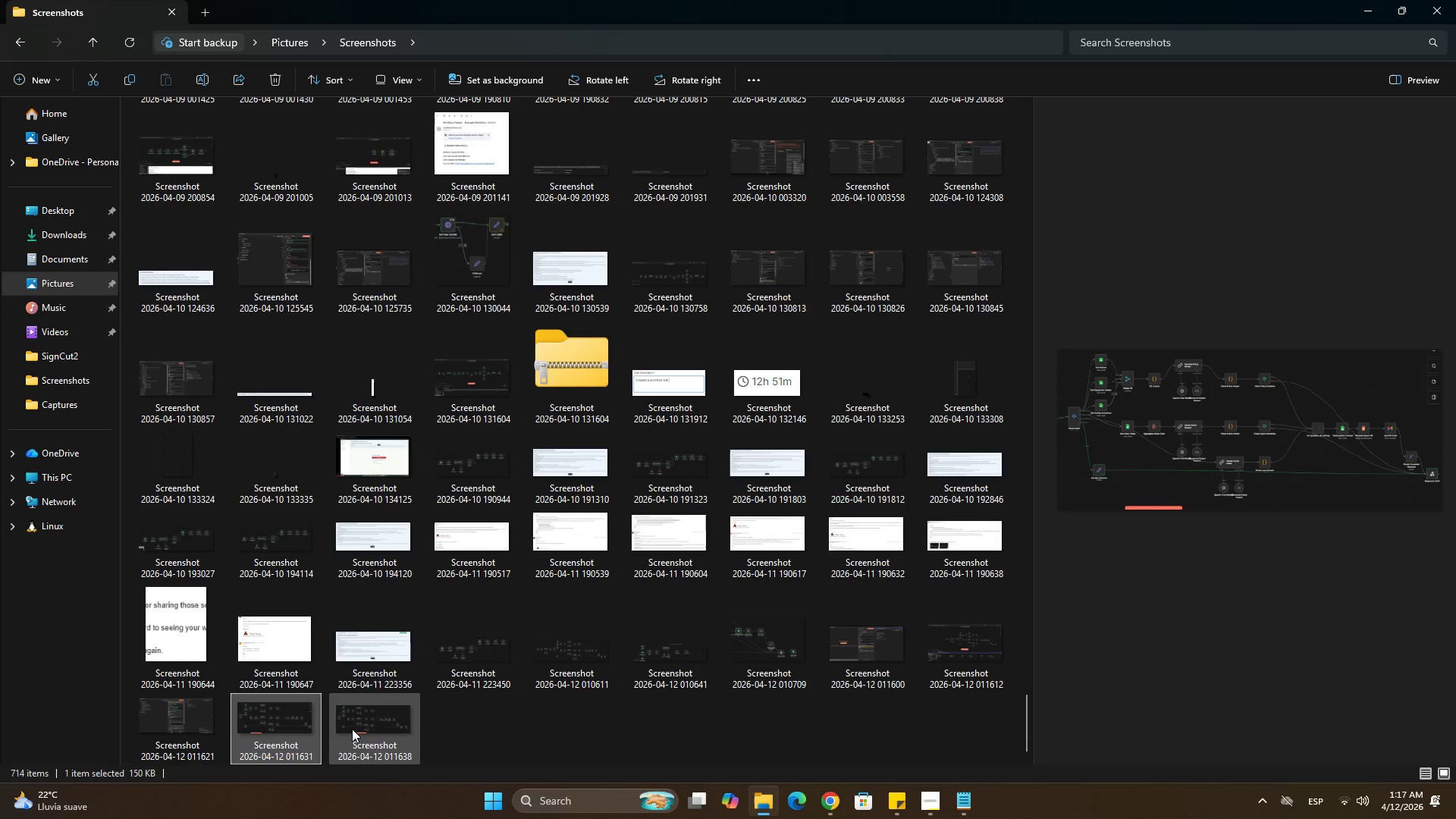 
left_click([355, 729])
 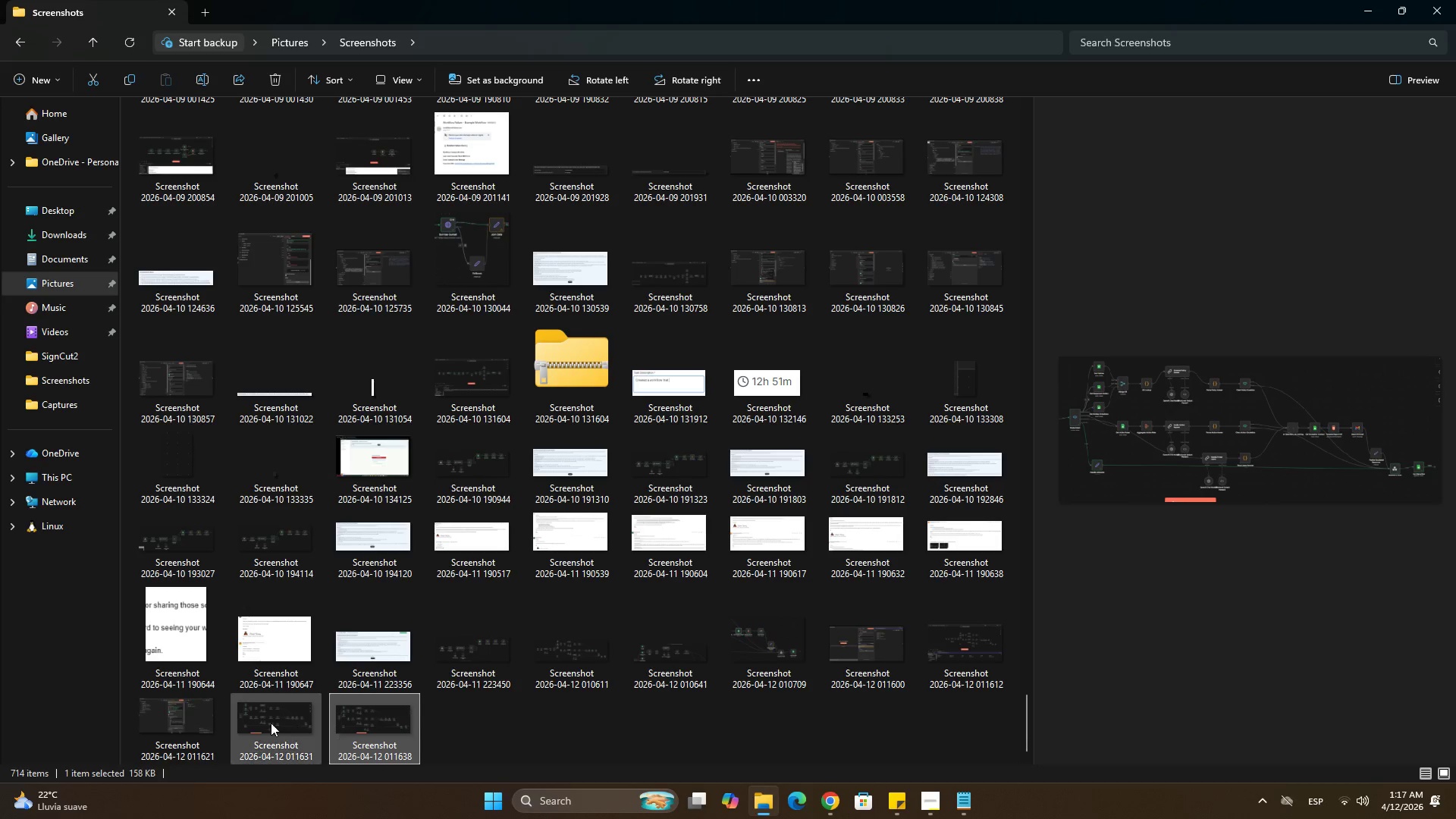 
left_click([271, 723])
 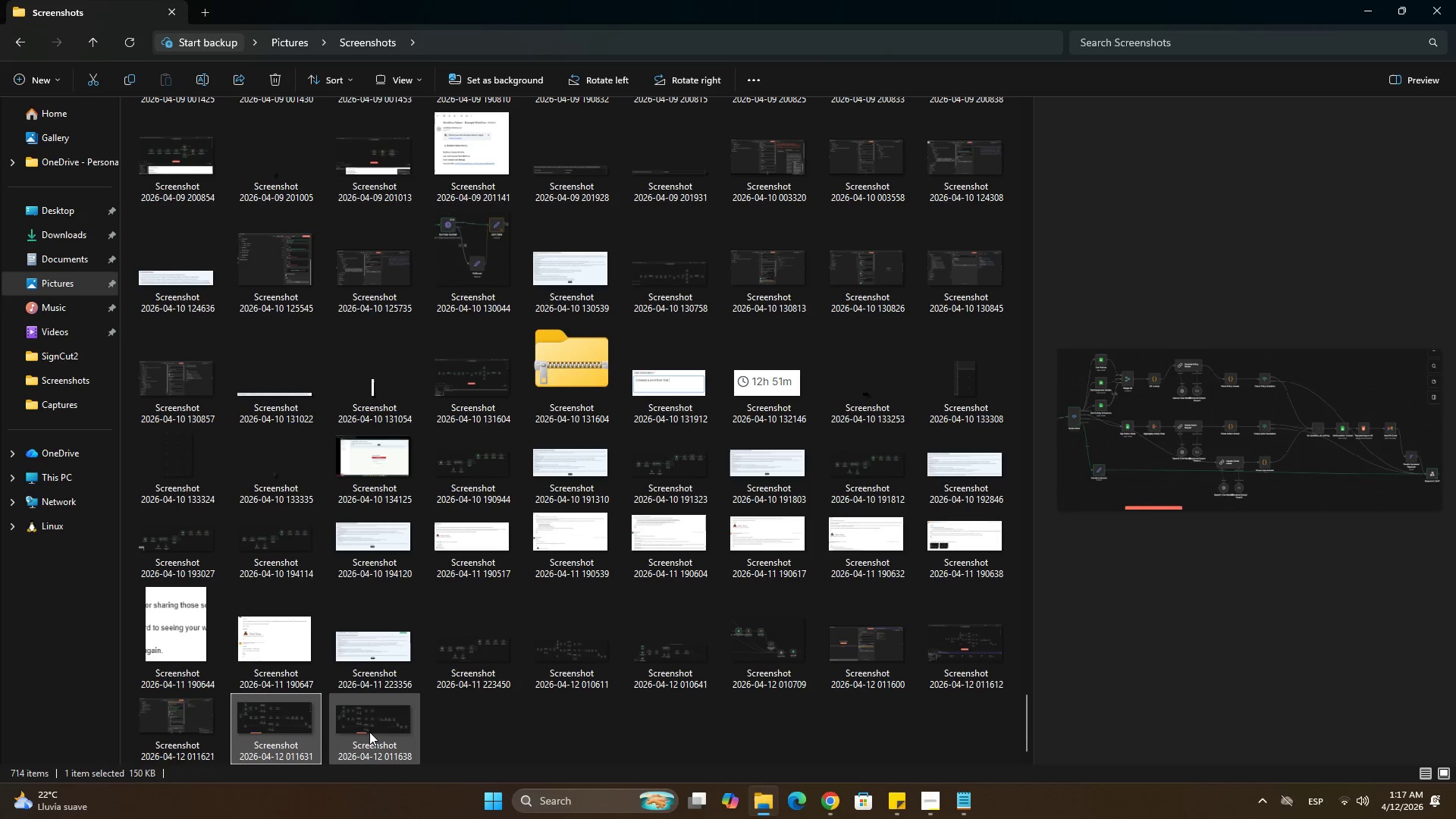 
left_click([369, 732])
 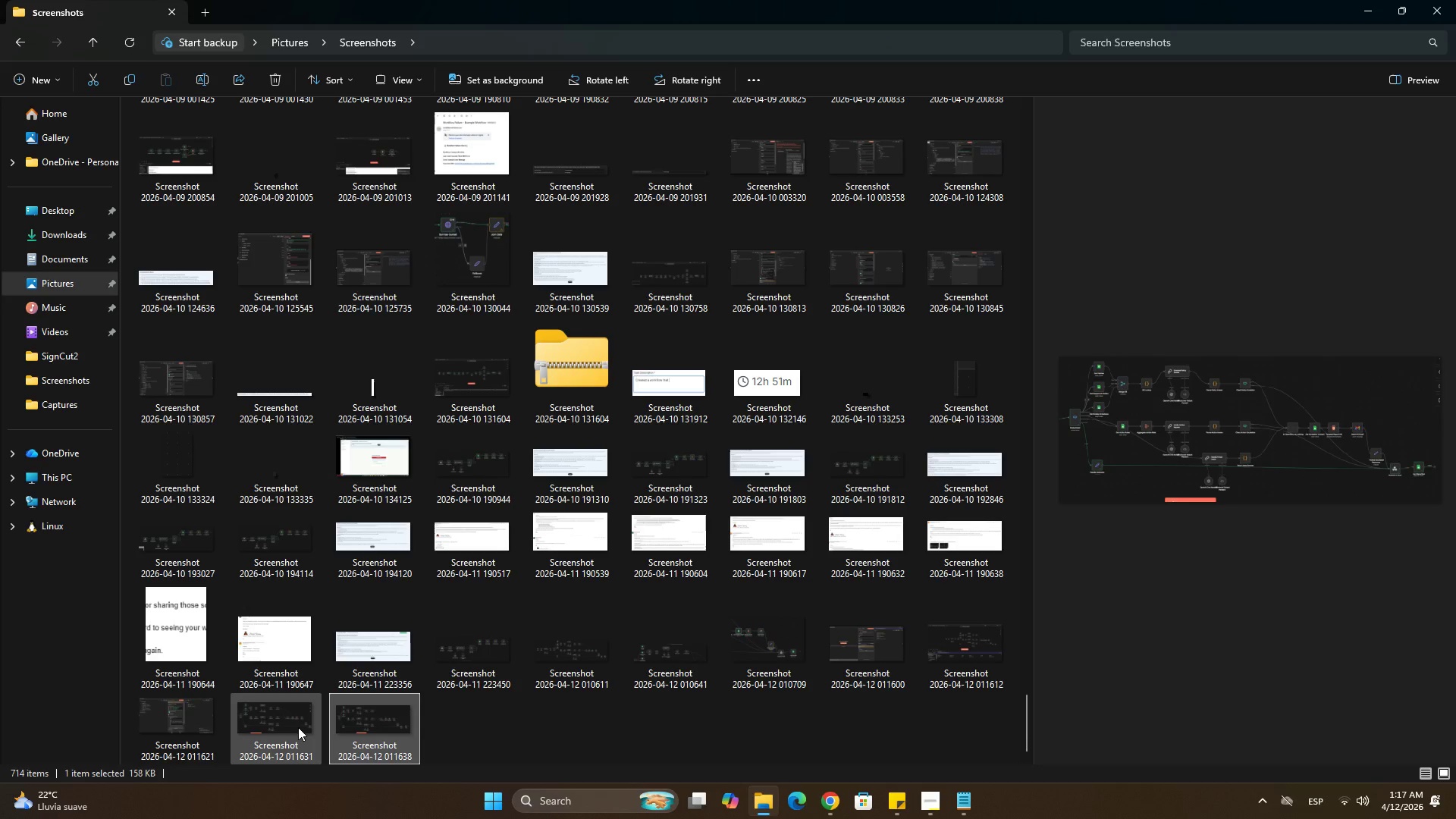 
left_click([298, 727])
 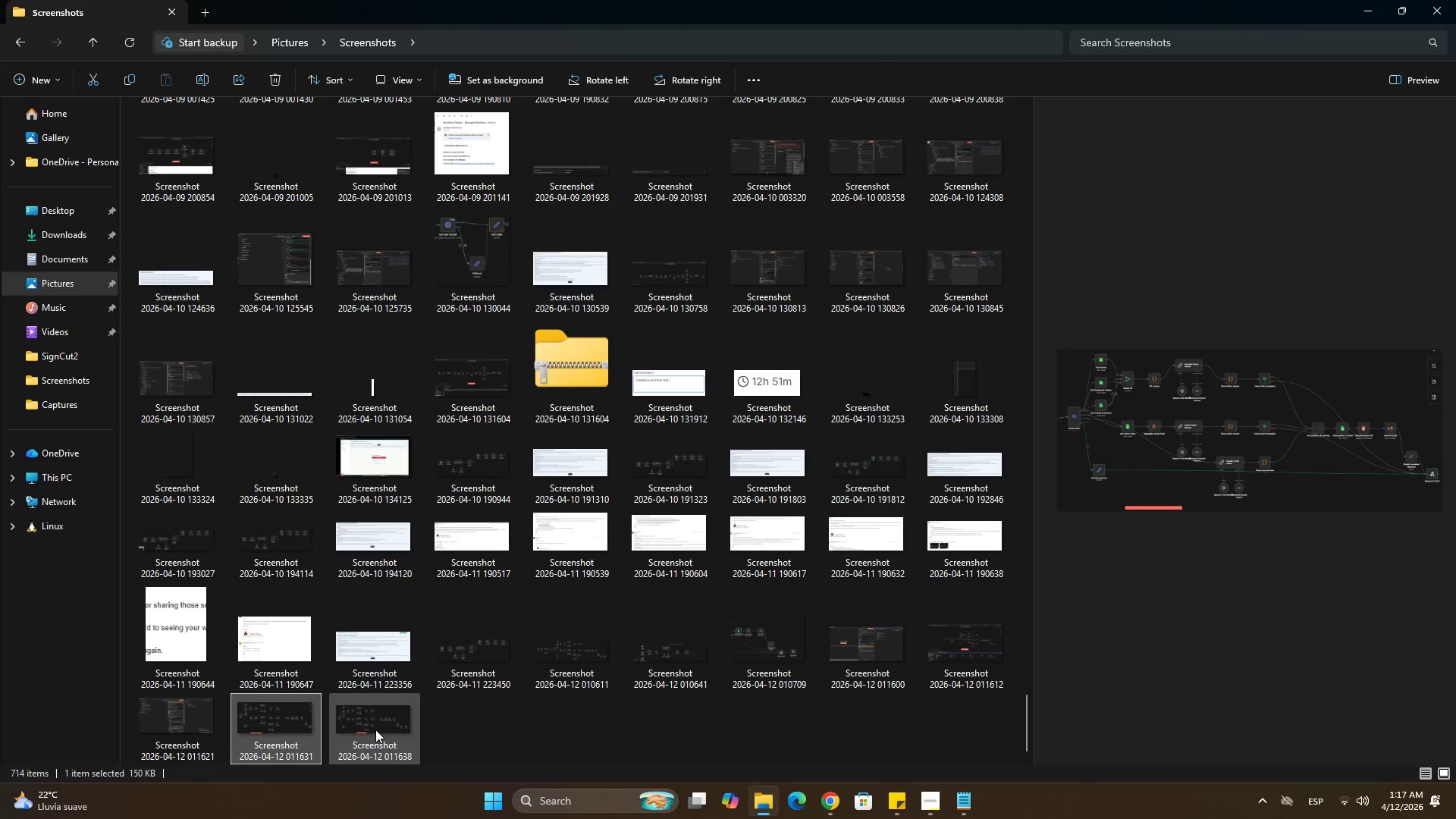 
left_click([375, 730])
 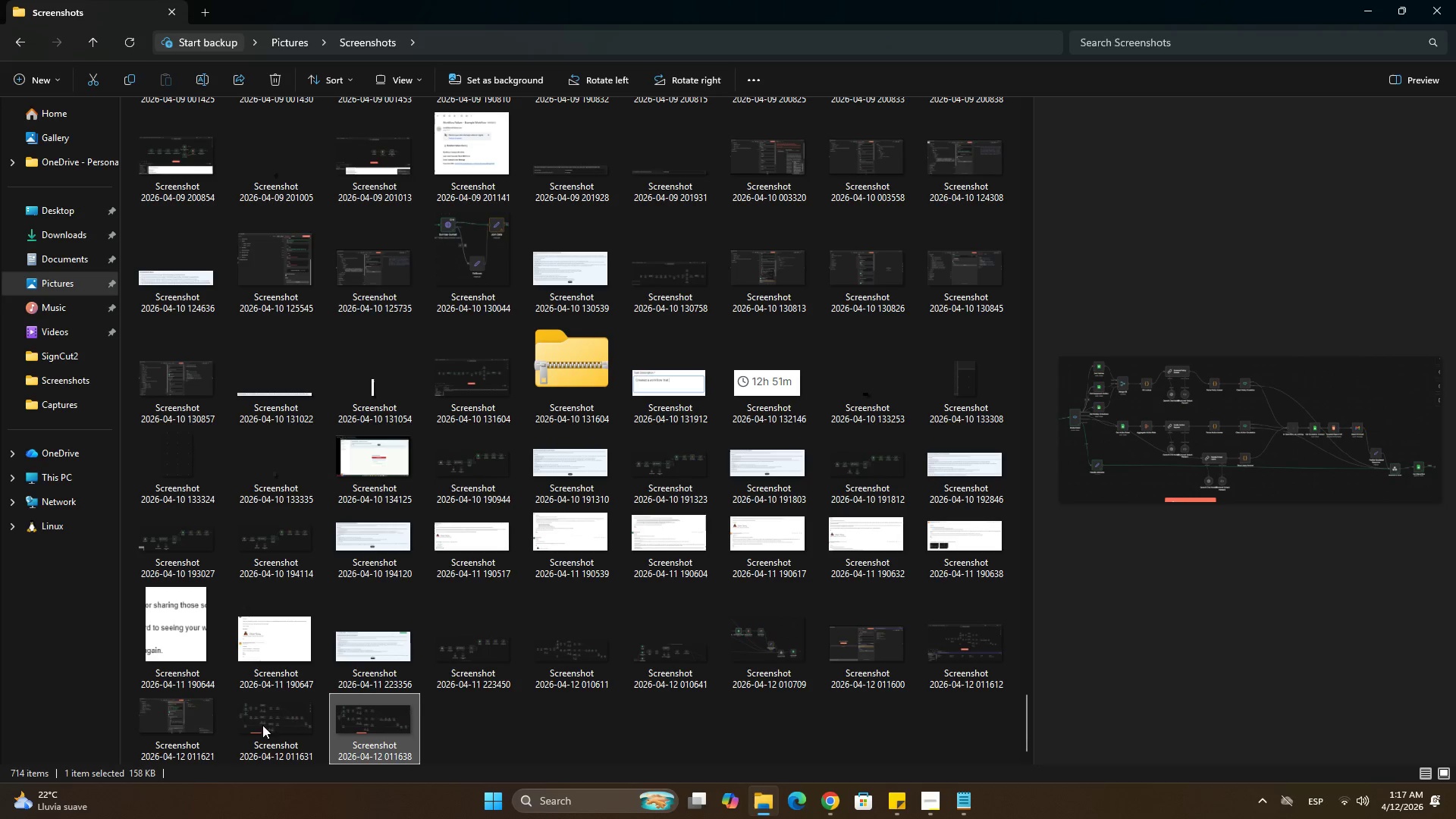 
hold_key(key=ControlLeft, duration=1.5)
left_click([203, 718])
 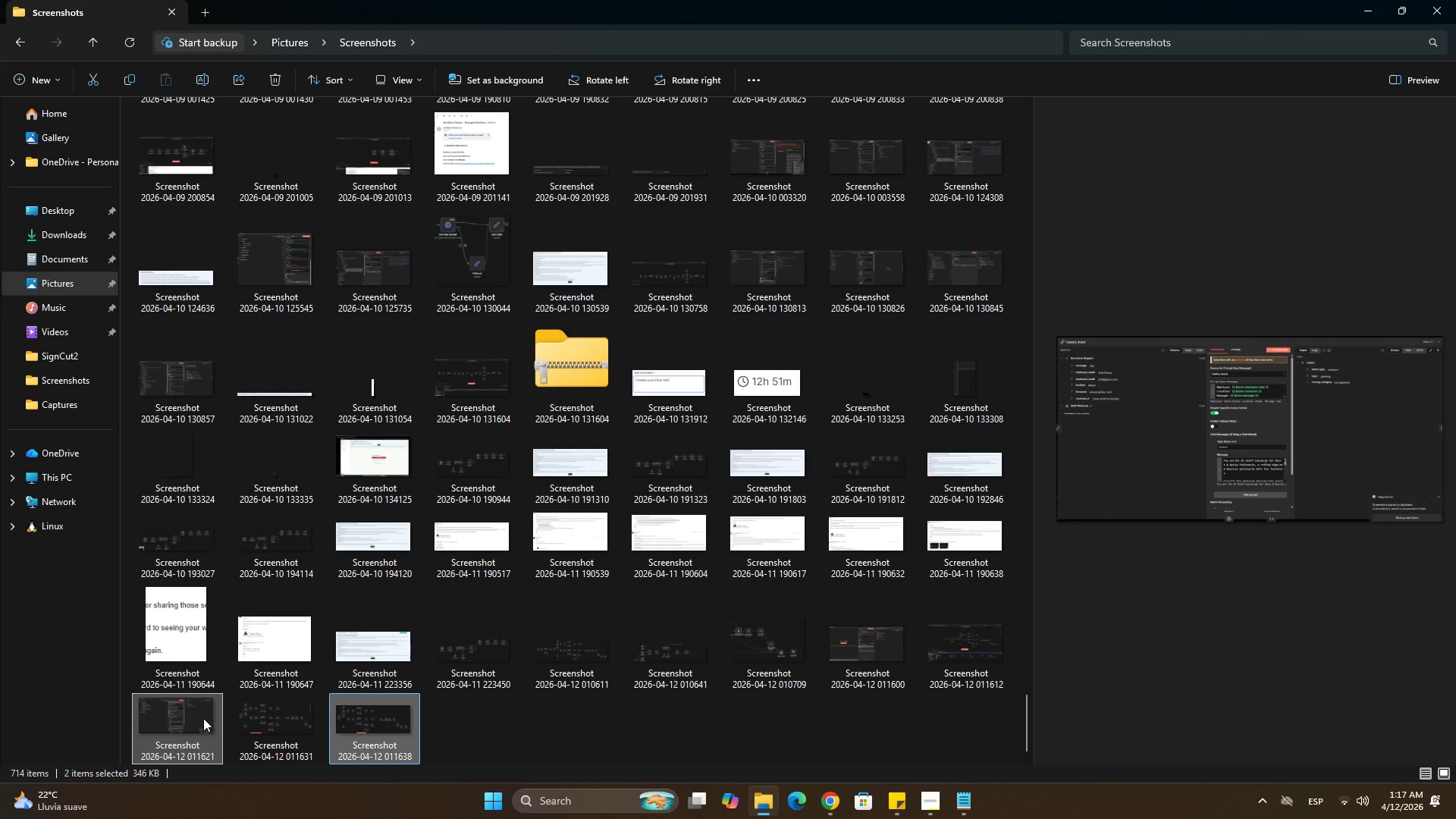 
hold_key(key=ControlLeft, duration=1.51)
left_click([945, 651])
 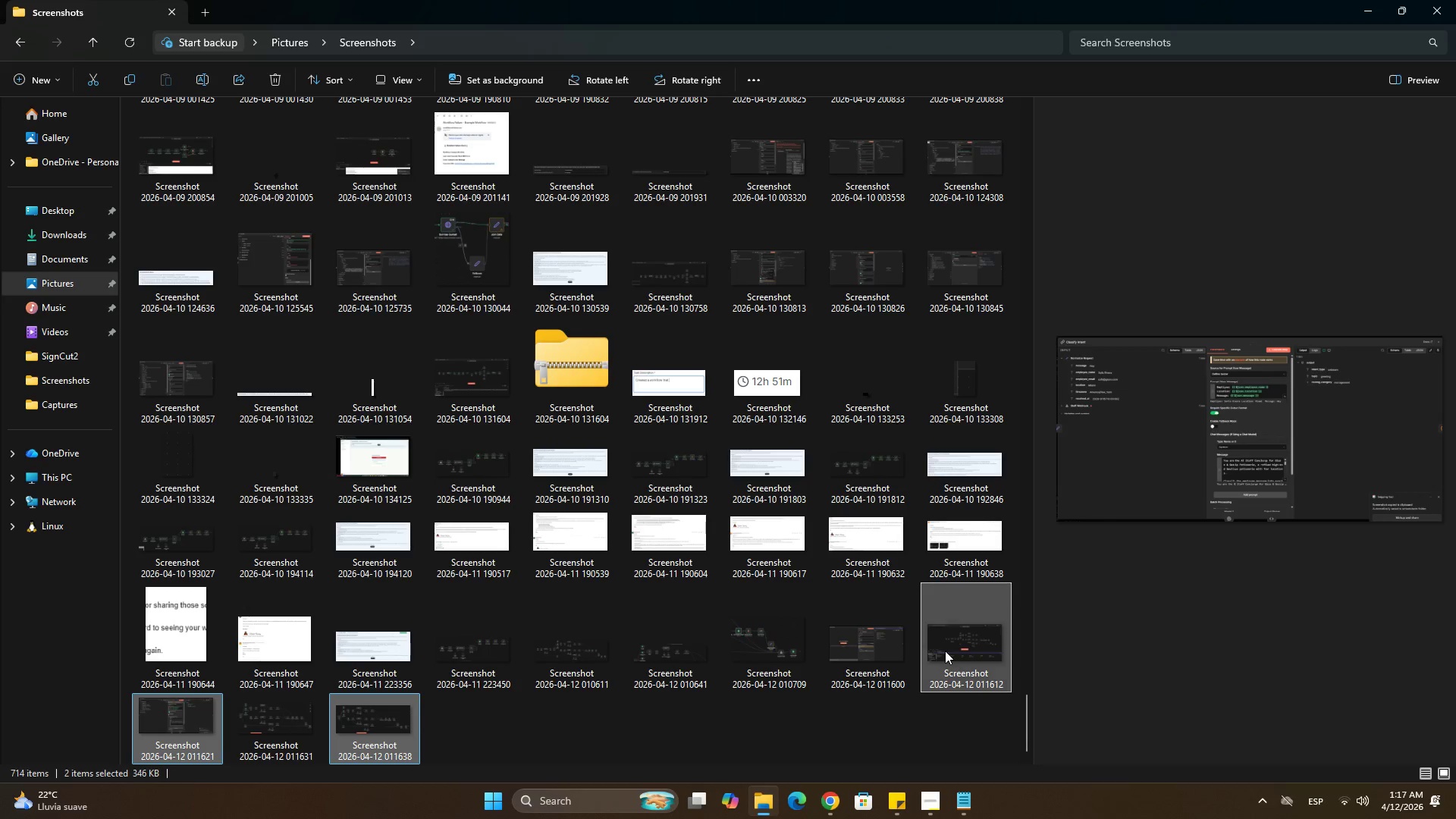 
hold_key(key=ControlLeft, duration=1.5)
 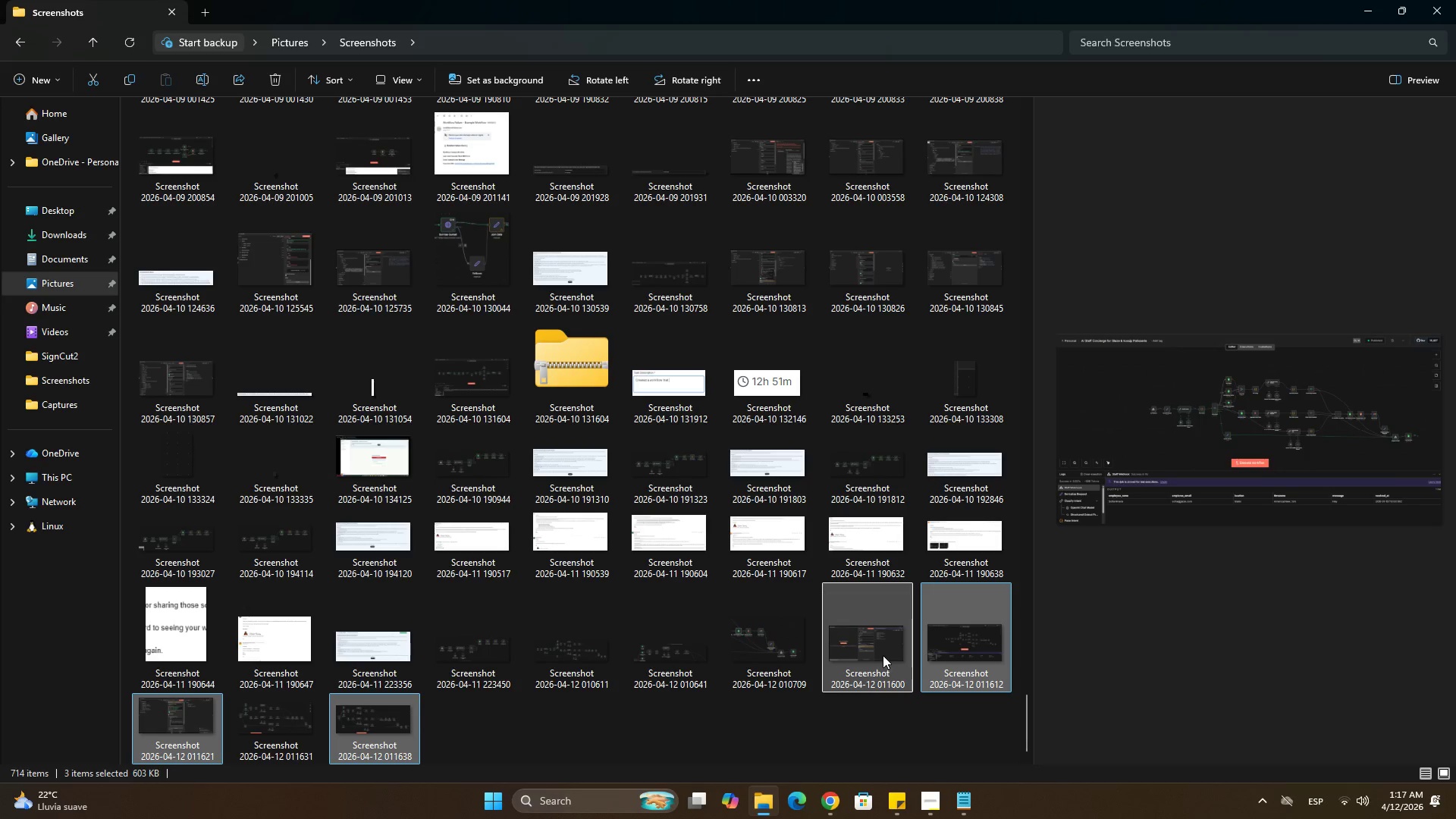 
hold_key(key=ControlLeft, duration=1.5)
left_click([883, 655])
 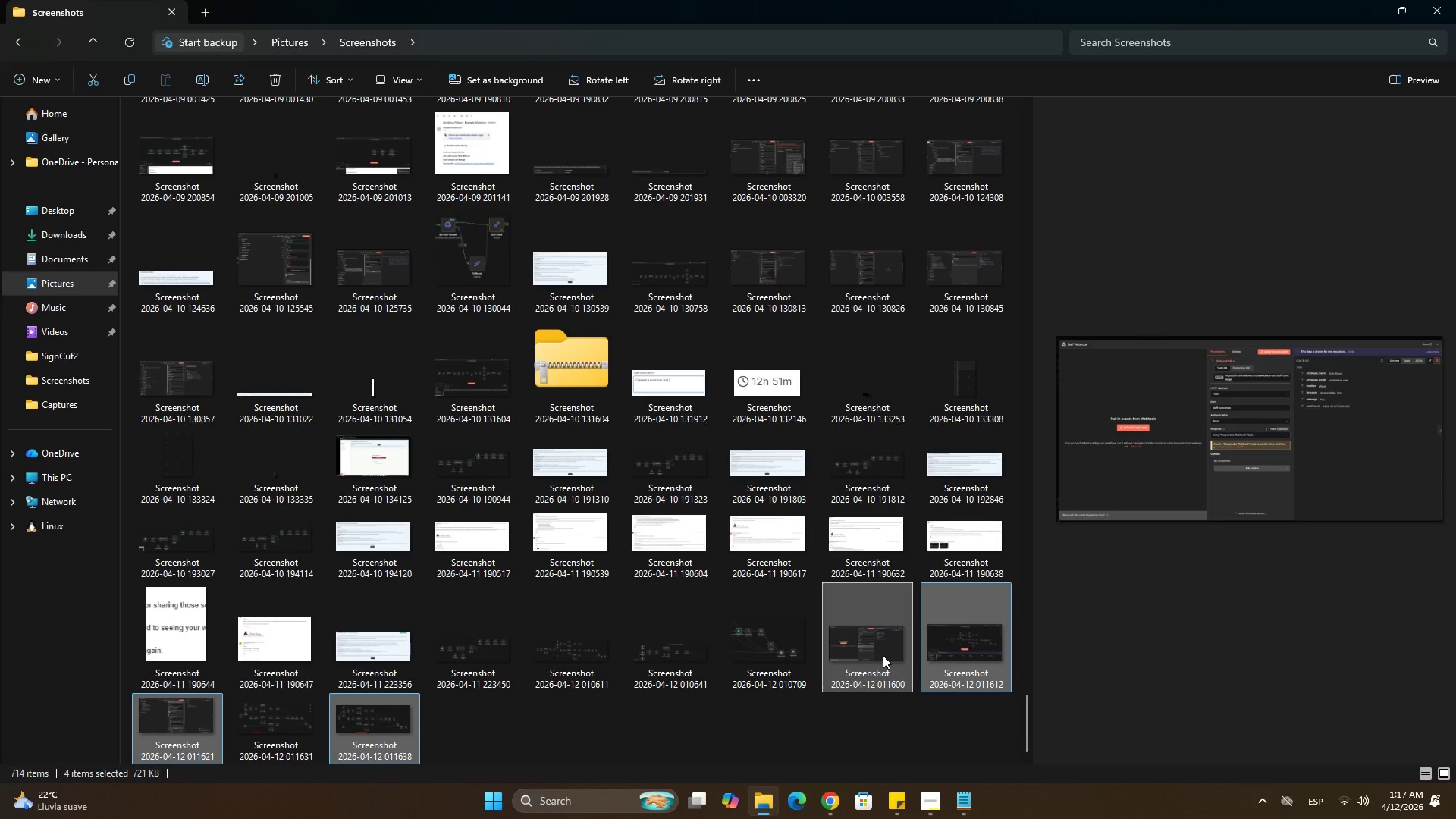 
hold_key(key=ControlLeft, duration=1.53)
 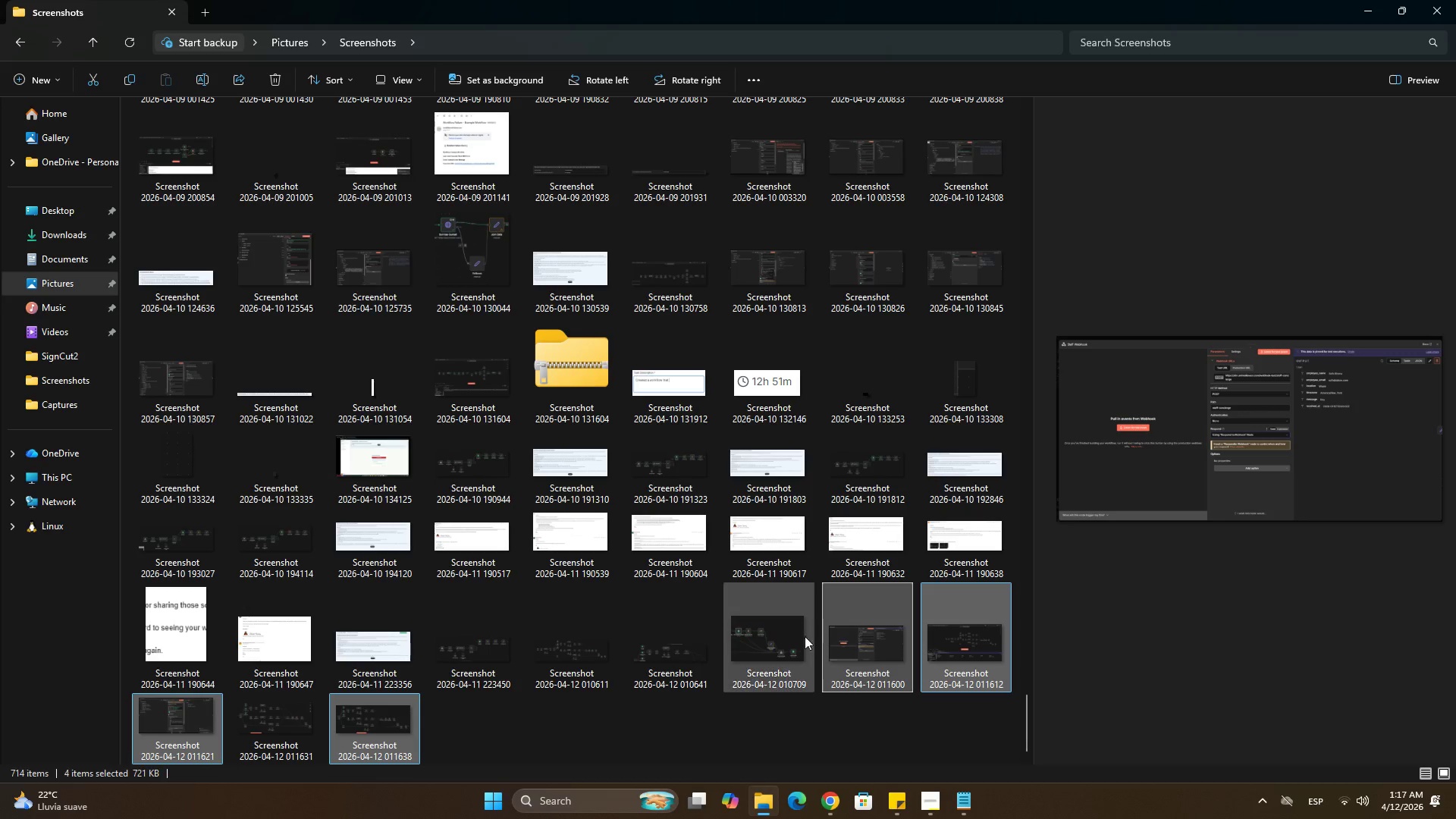 
hold_key(key=ControlLeft, duration=0.36)
 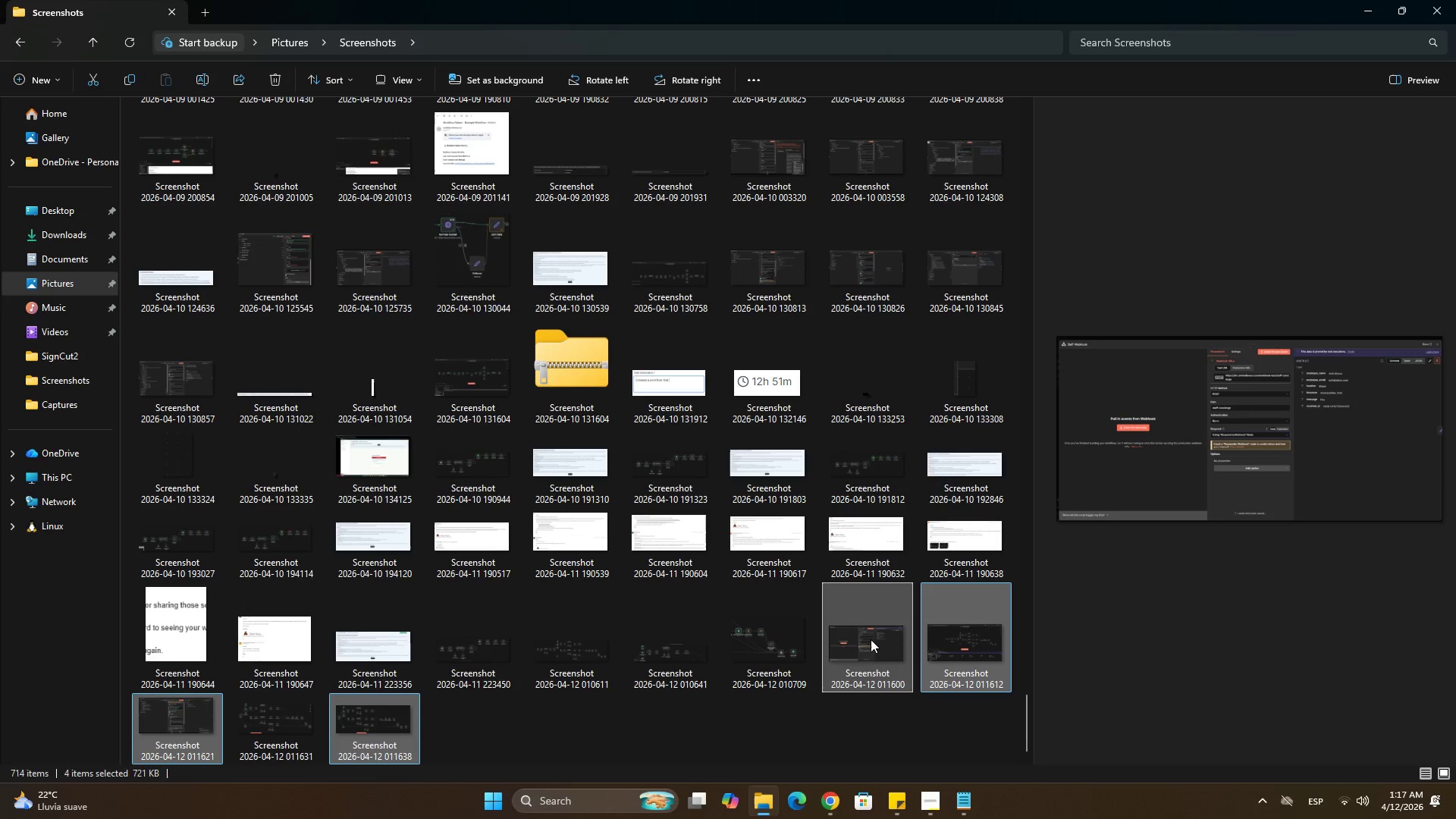 
right_click([871, 639])
 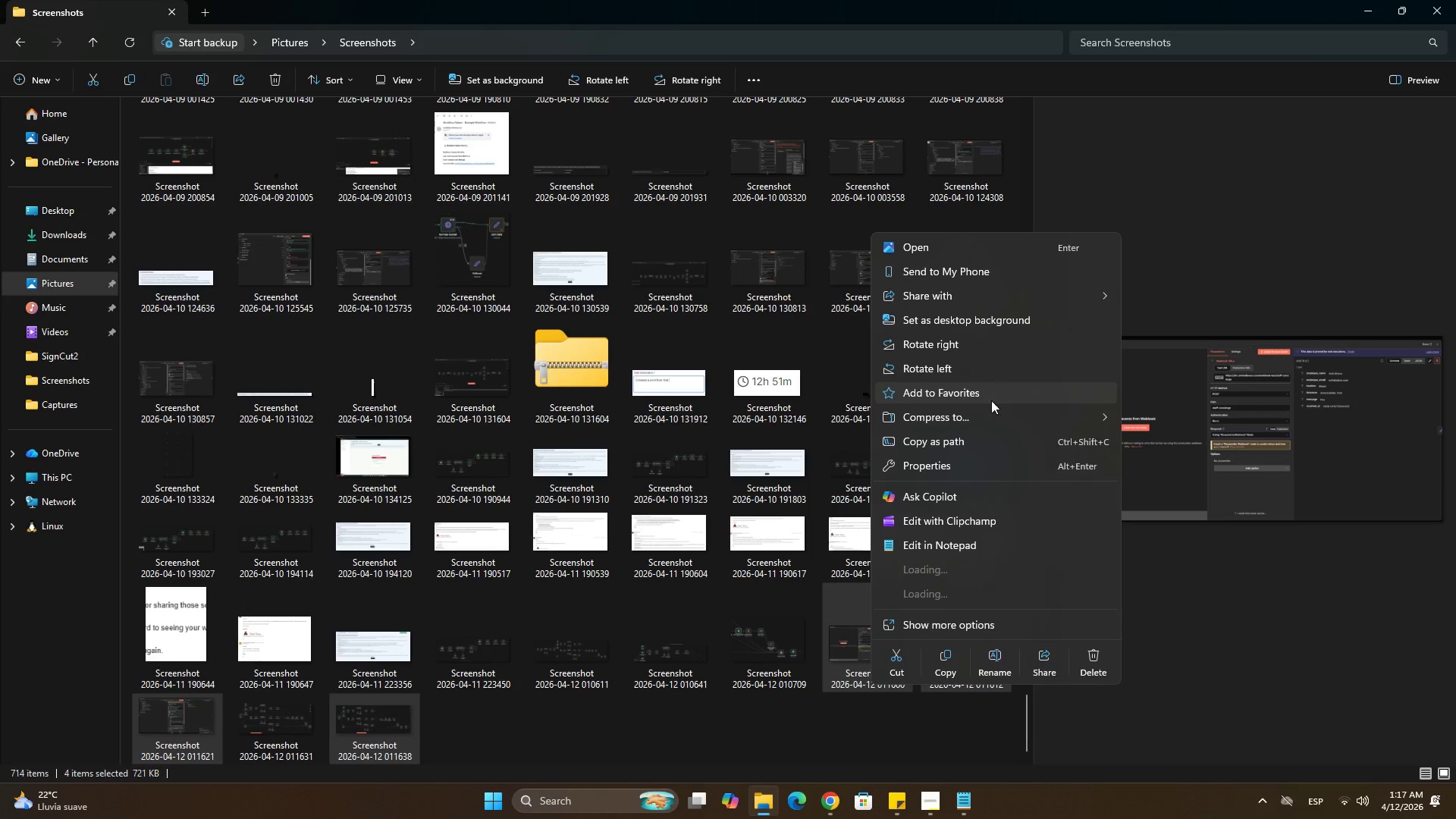 
mouse_move([1012, 423])
 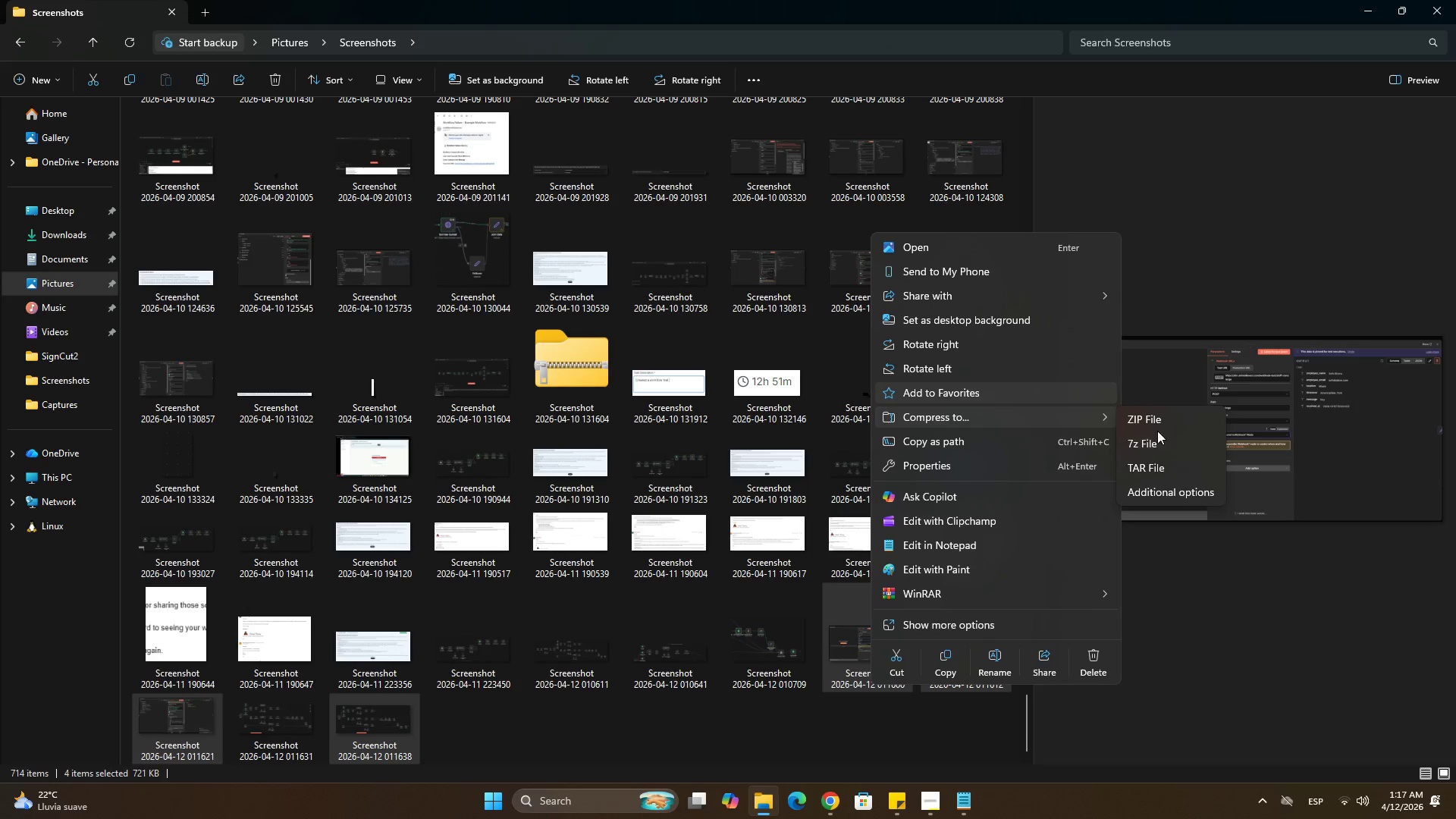 
left_click([1156, 428])
 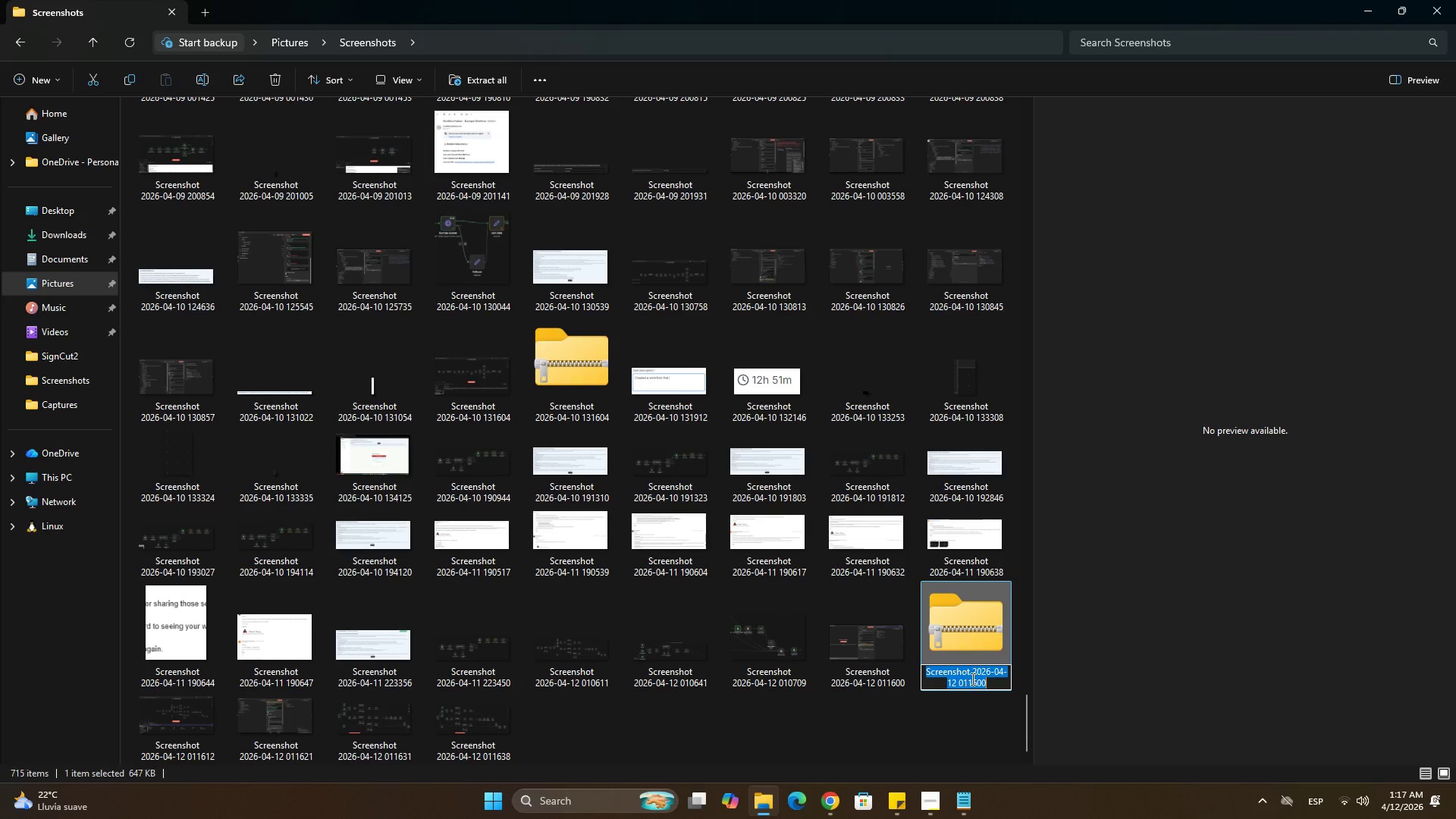 
left_click_drag(start_coordinate=[990, 681], to_coordinate=[973, 670])
 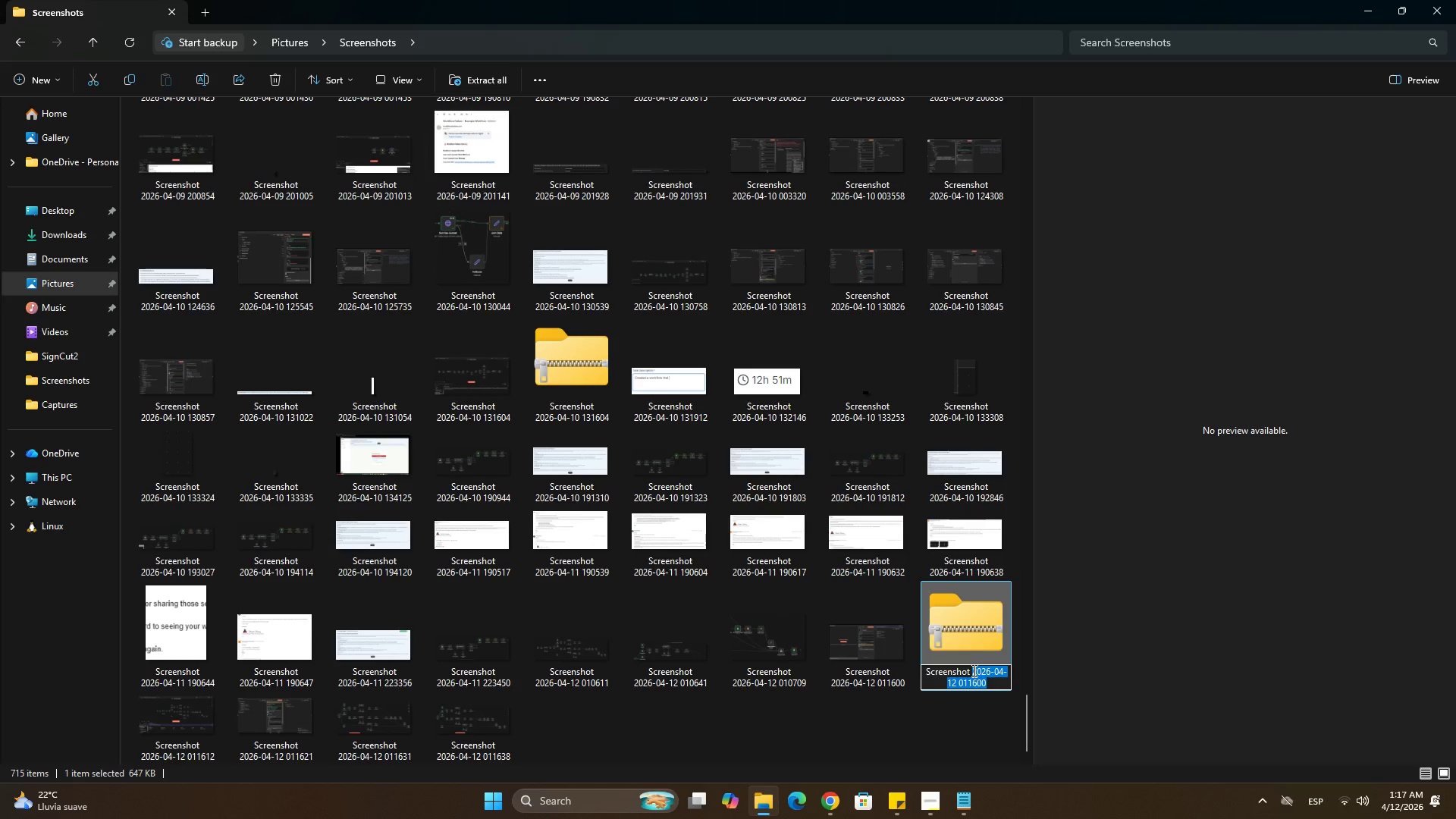 
key(Backspace)
 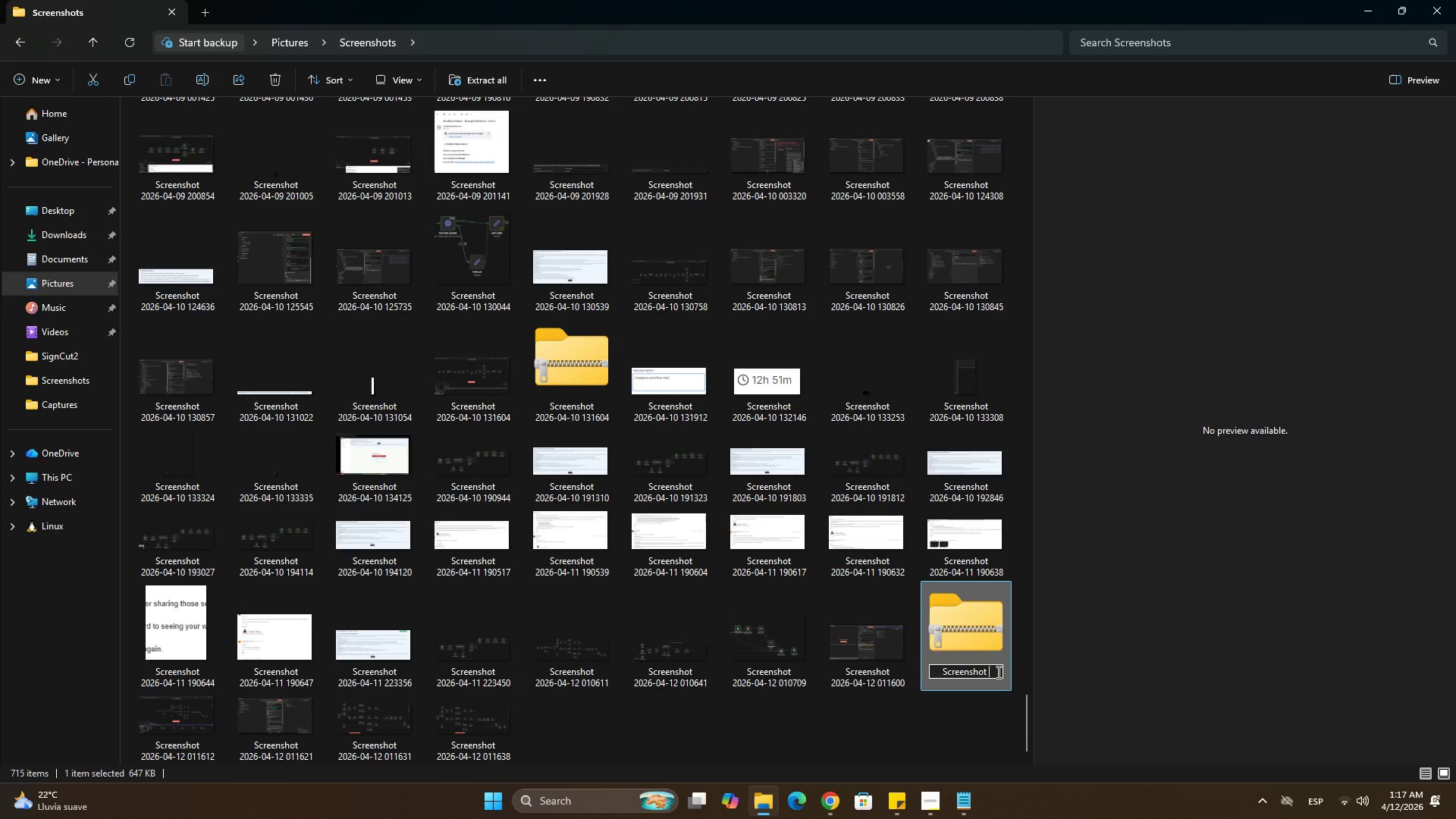 
key(Backspace)
 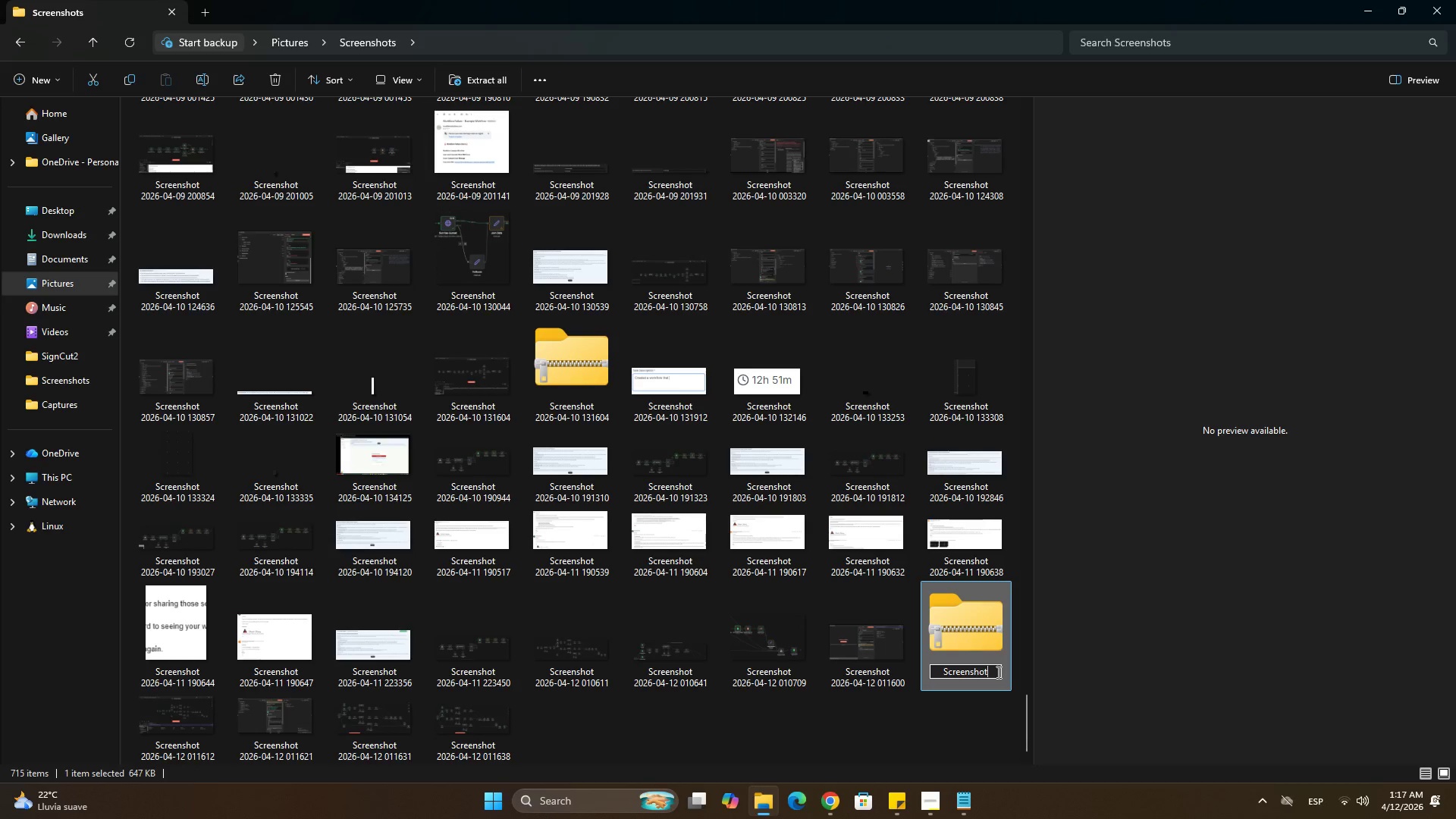 
key(Enter)
 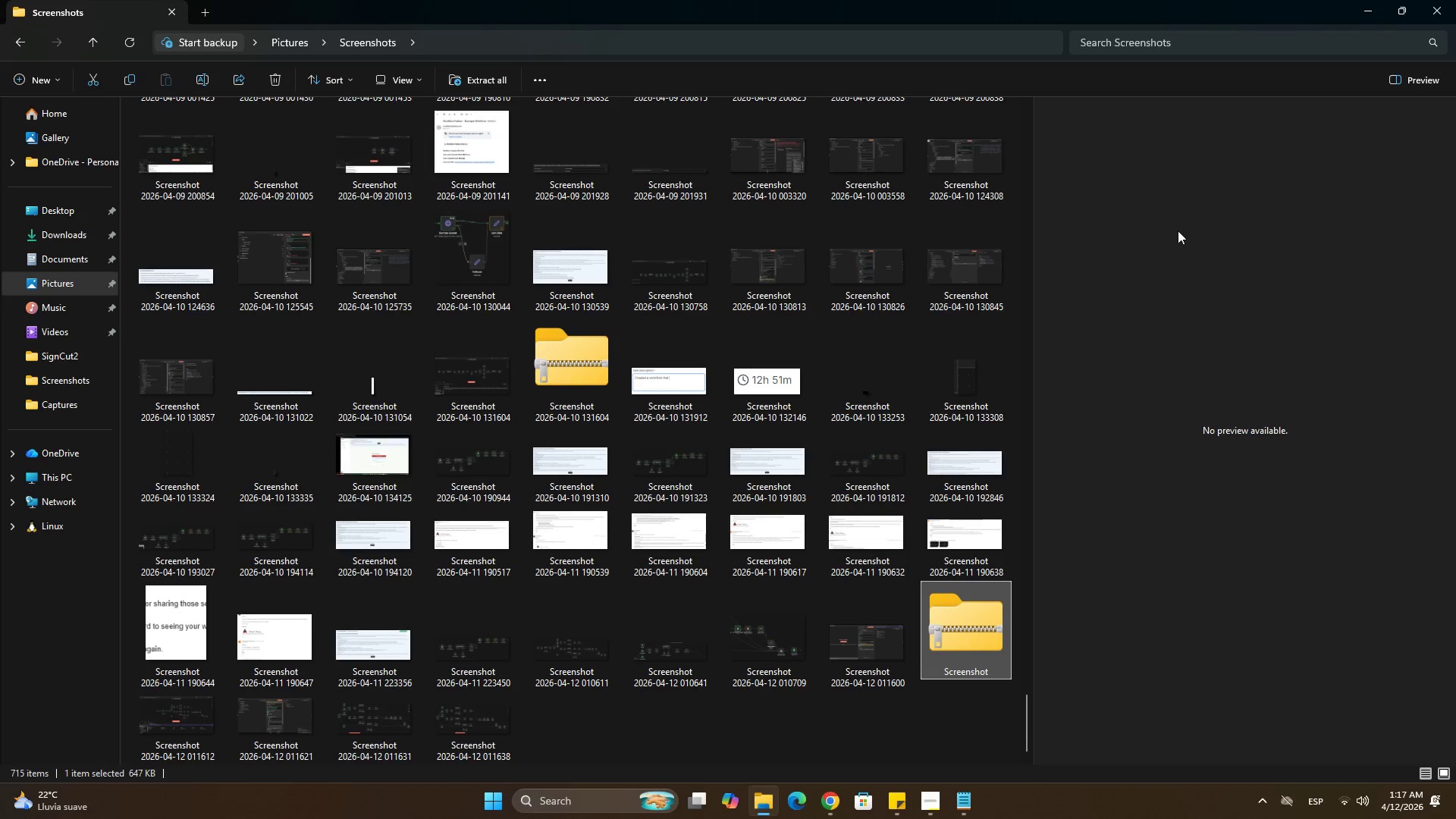 
left_click([1367, 0])
 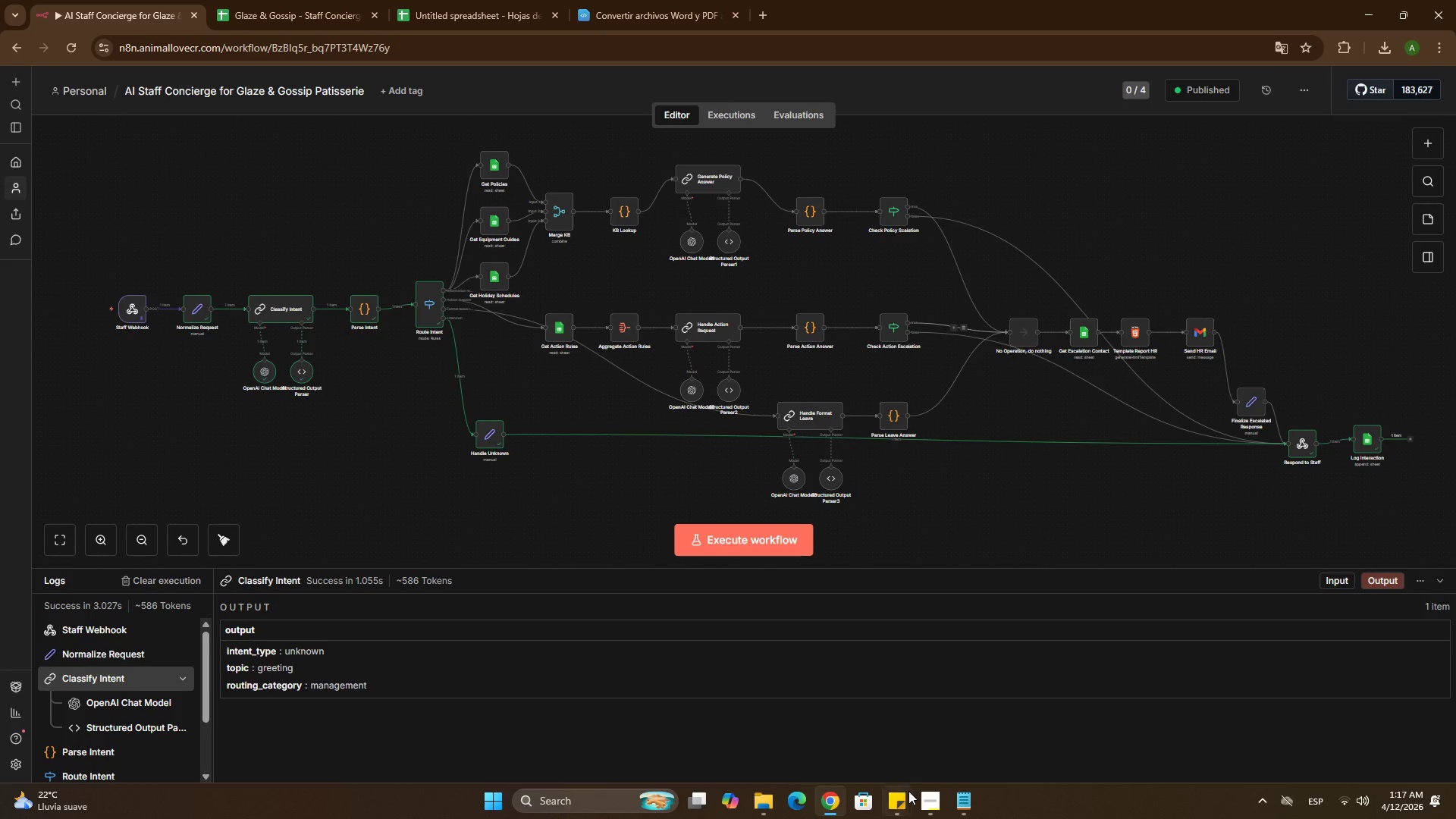 
left_click([922, 809])